 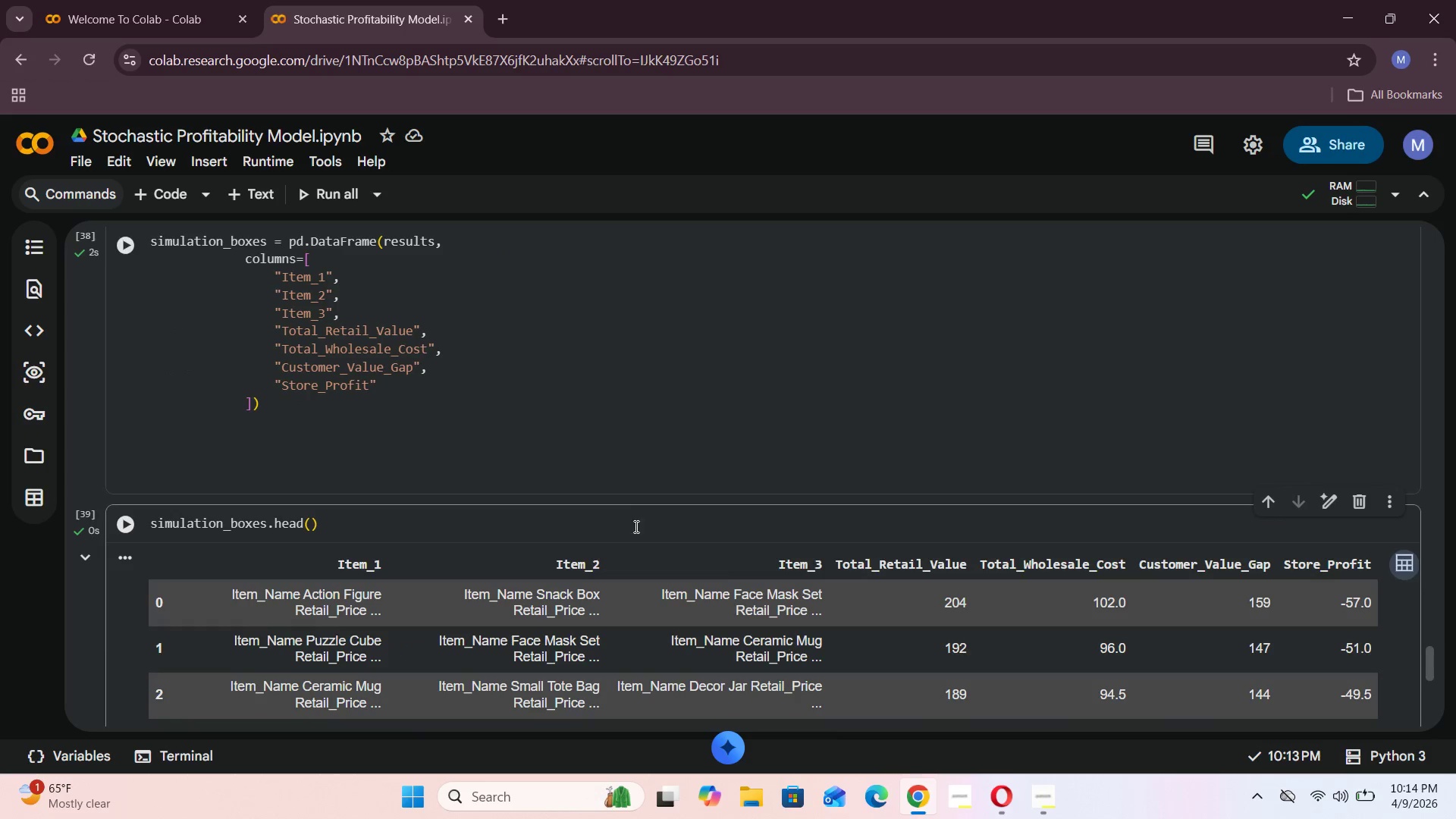 
scroll: coordinate [695, 541], scroll_direction: down, amount: 4.0
 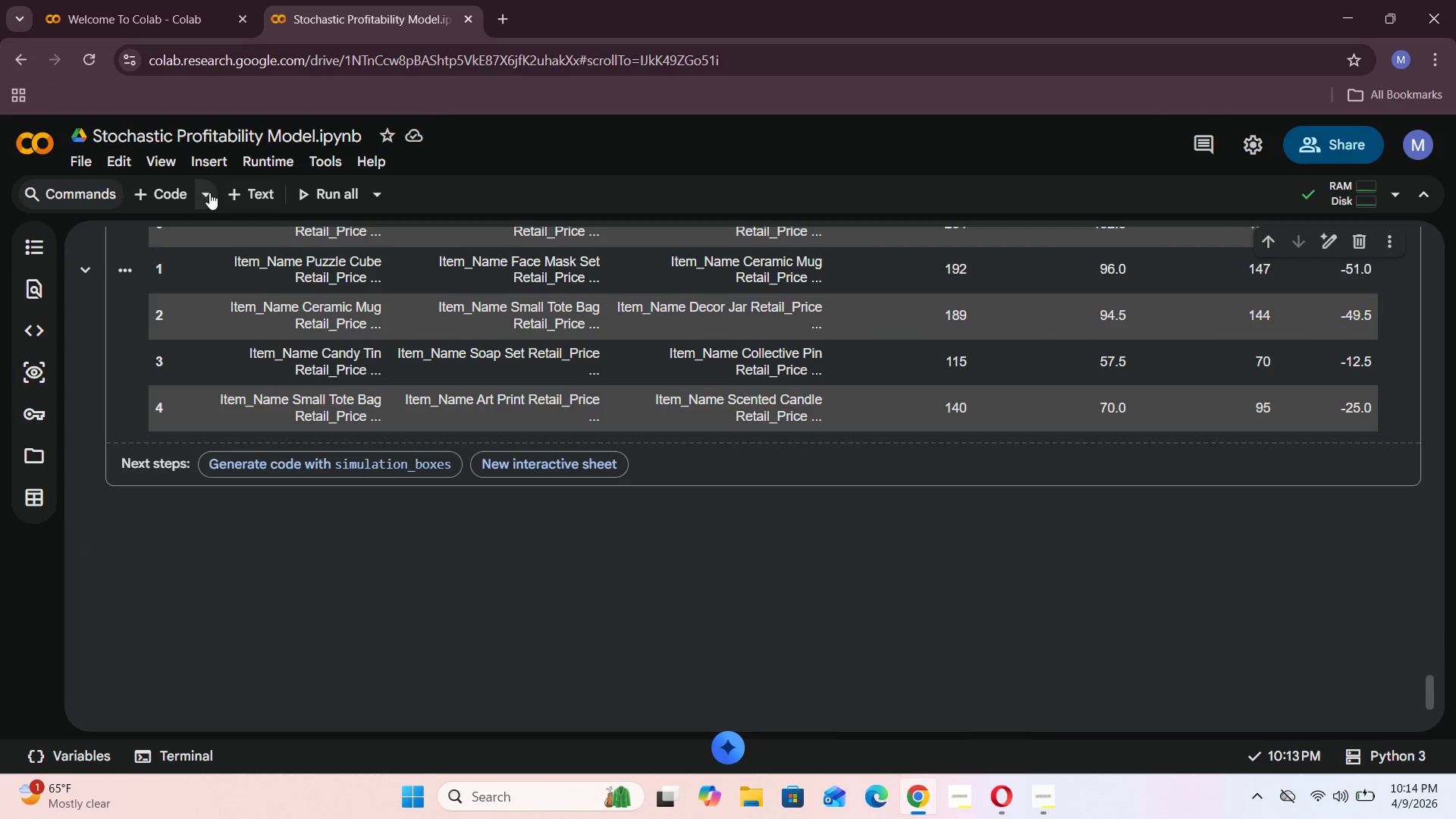 
left_click([177, 196])
 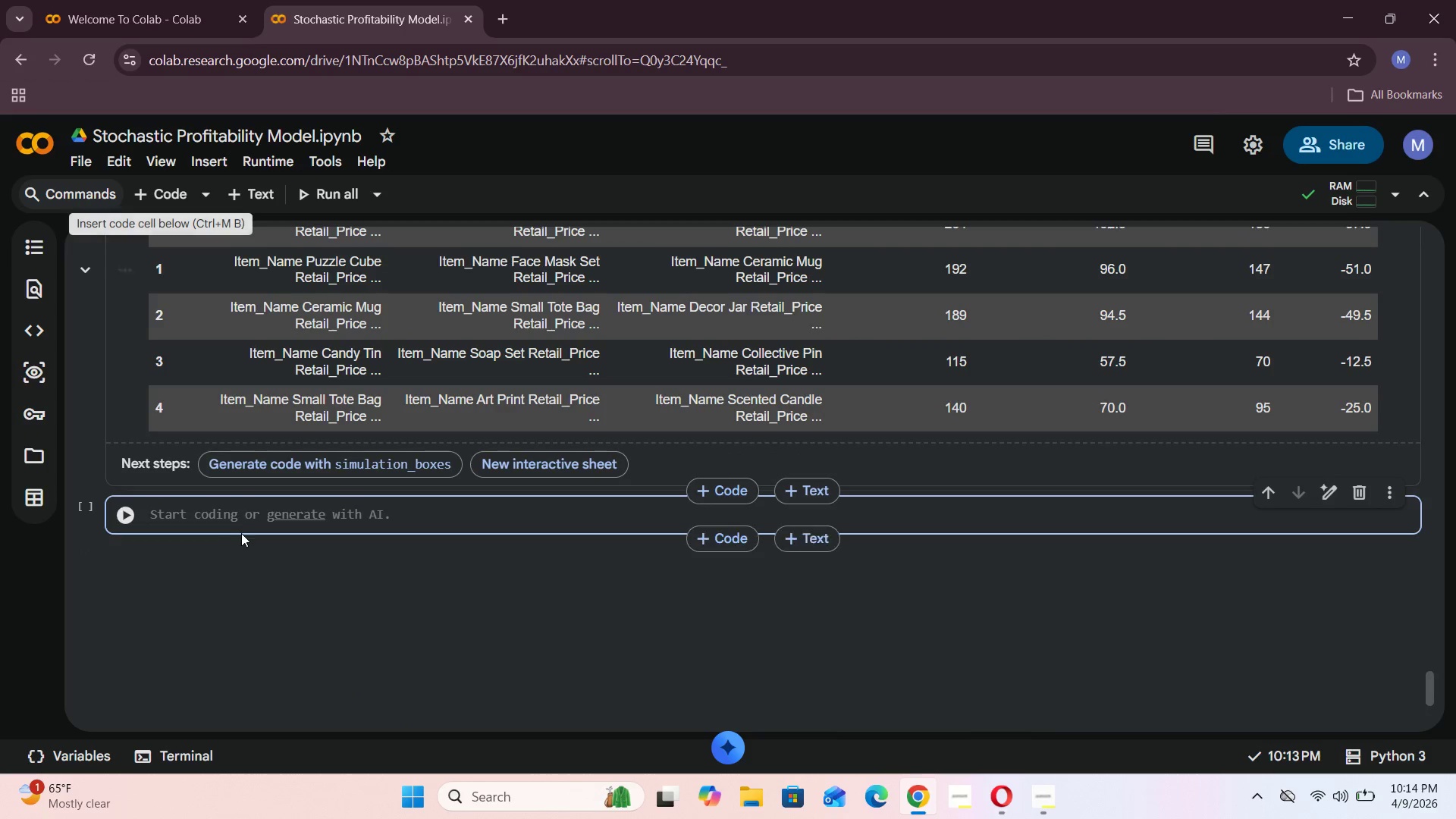 
left_click([230, 510])
 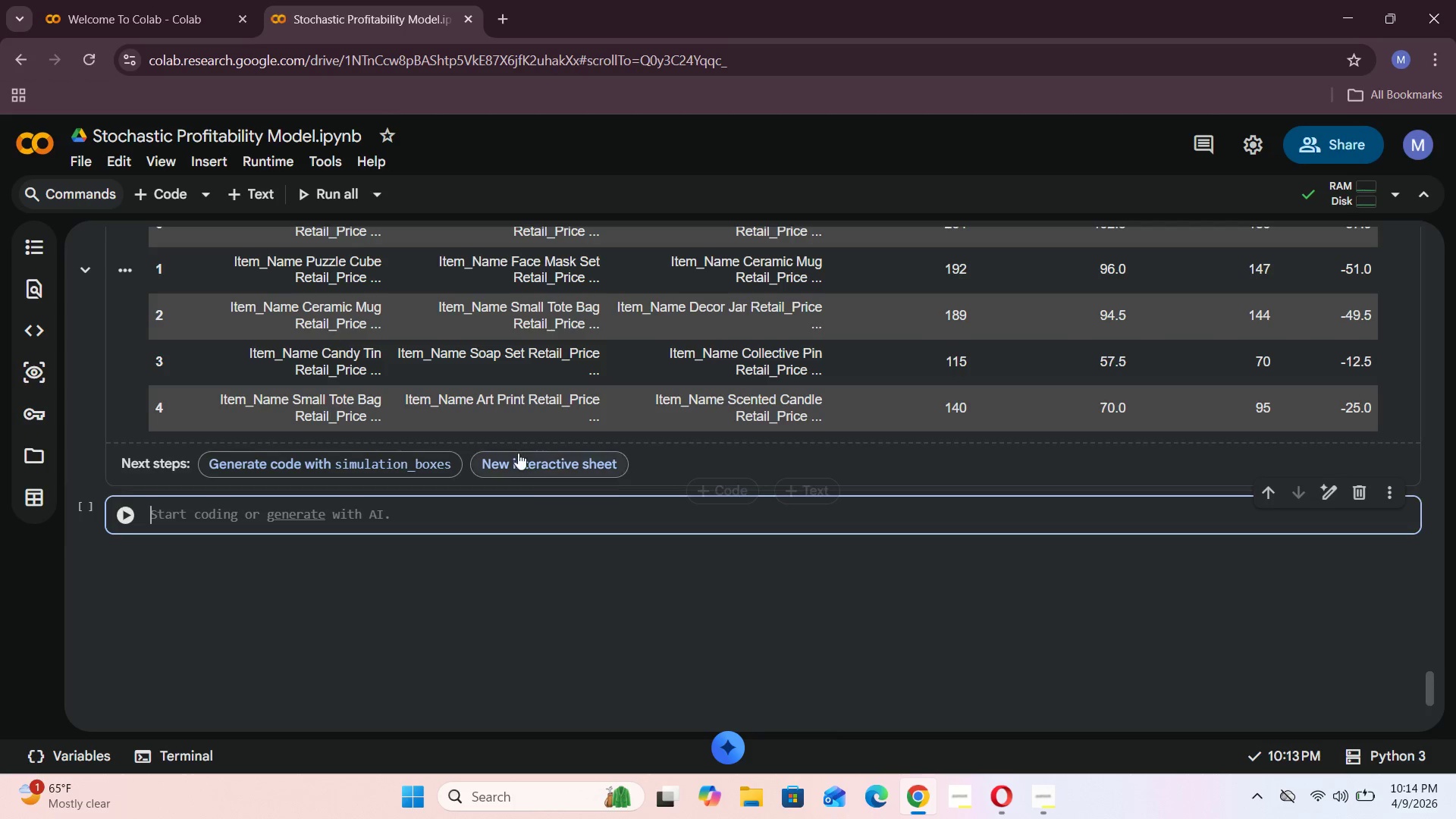 
wait(5.69)
 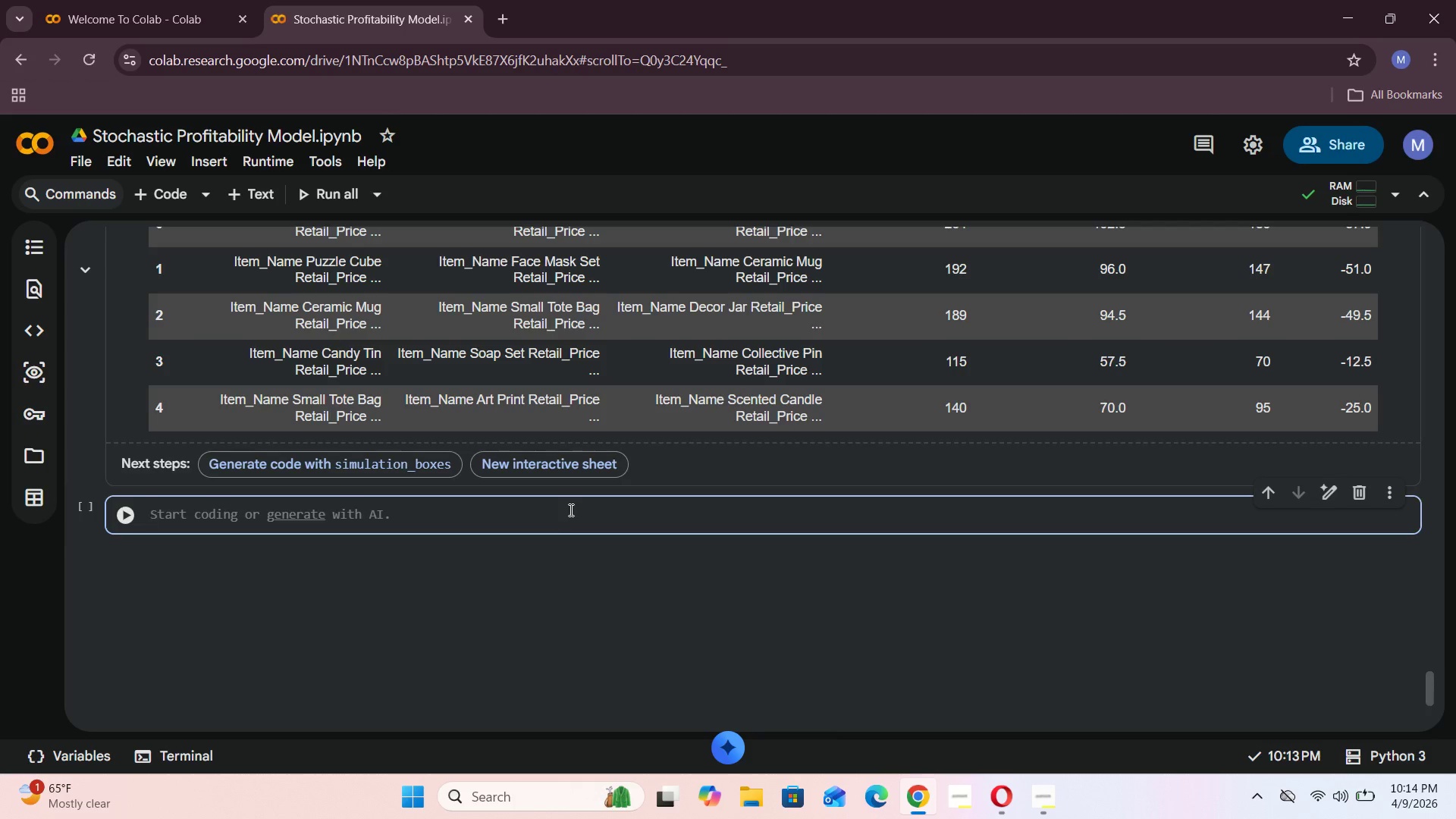 
left_click([265, 205])
 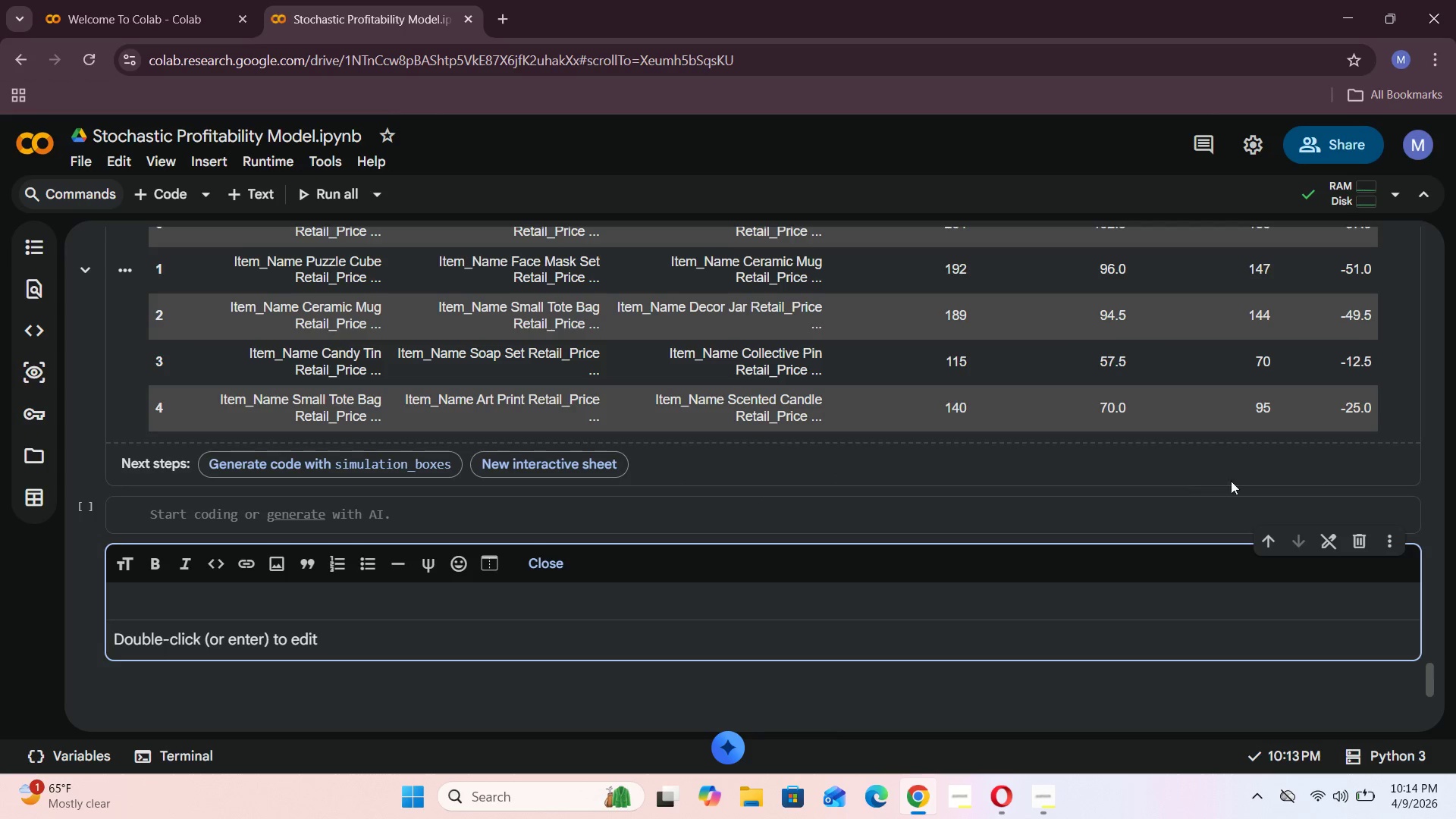 
left_click([1352, 512])
 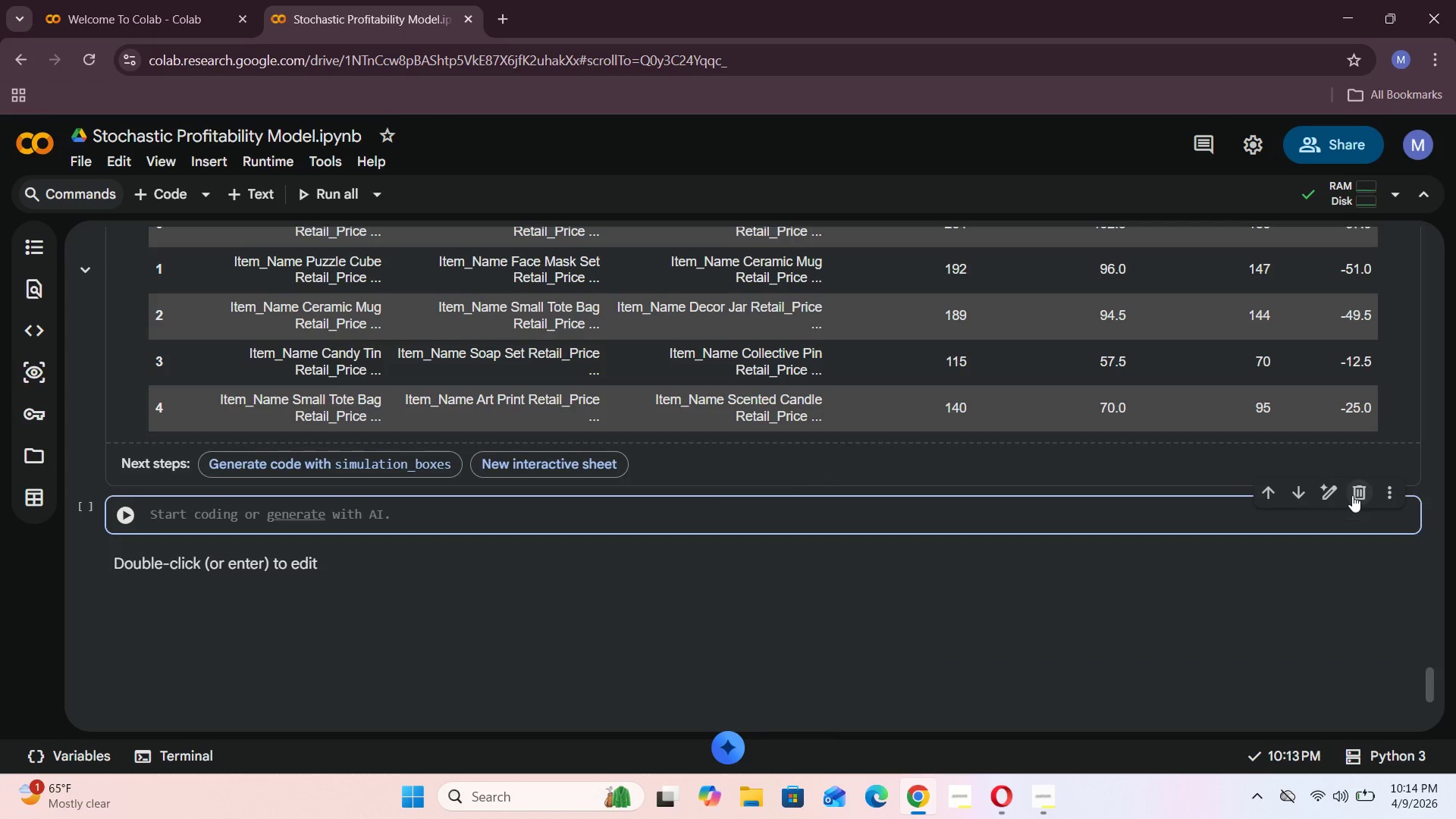 
left_click([1352, 495])
 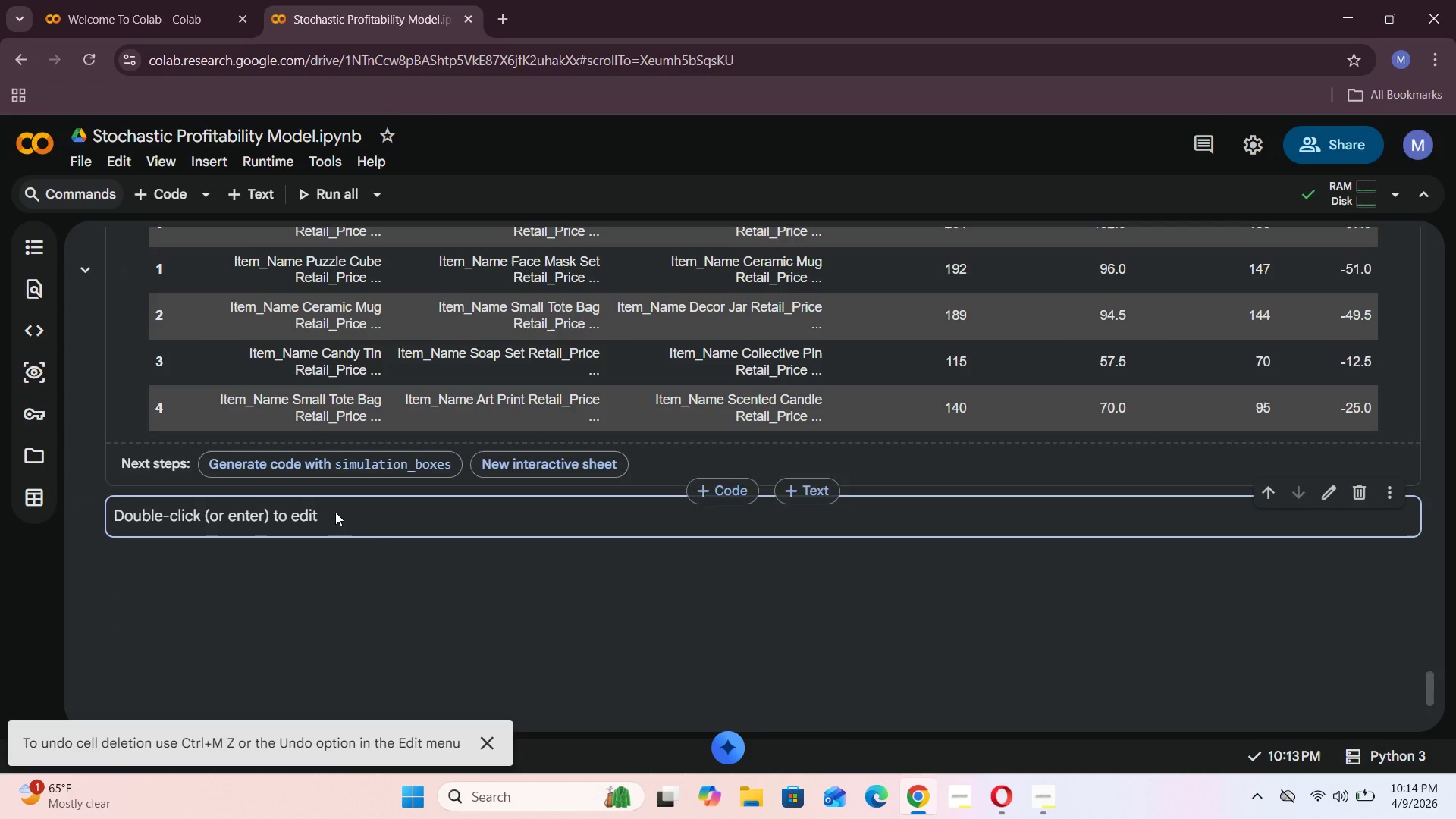 
double_click([383, 524])
 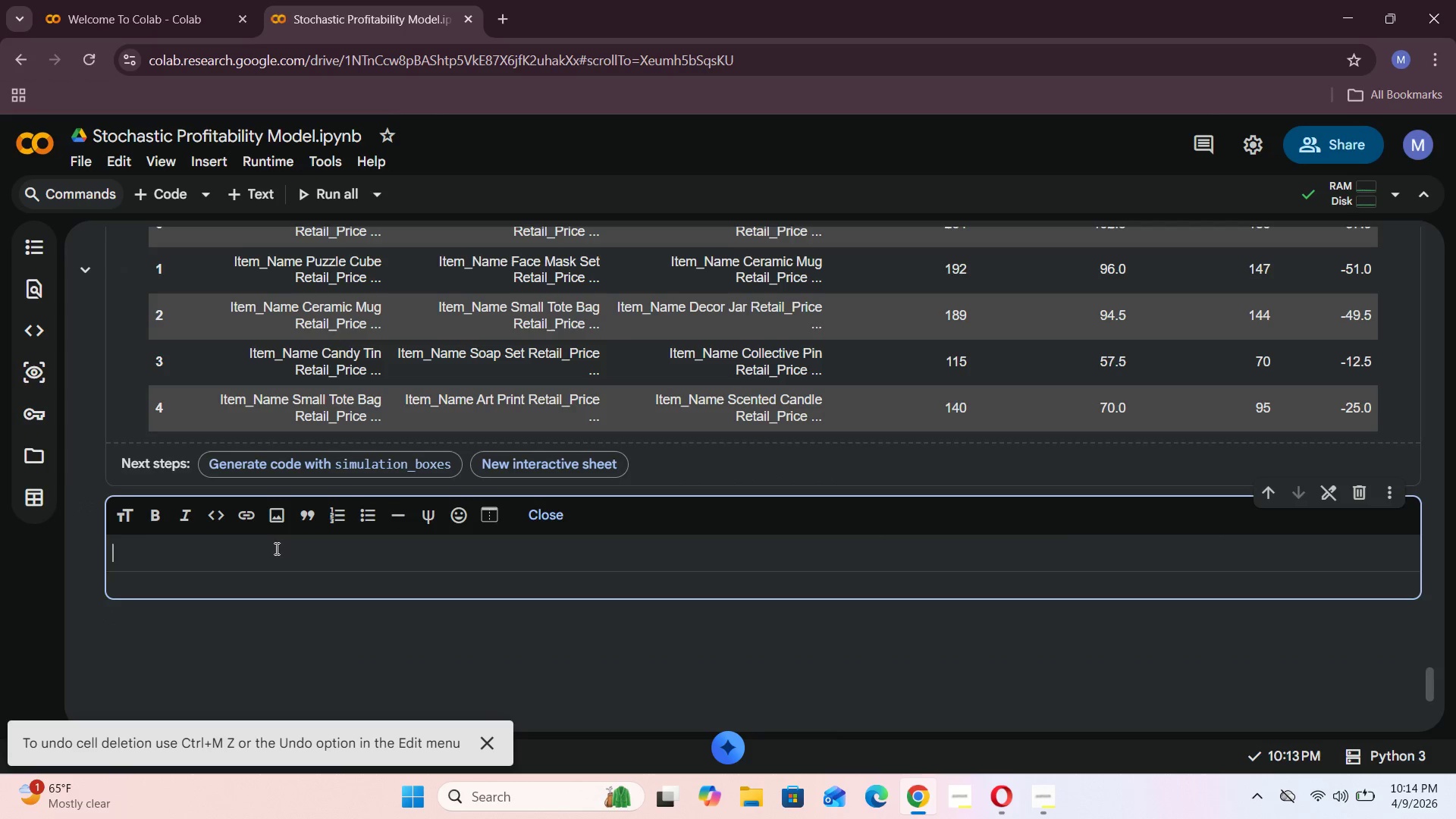 
left_click([252, 554])
 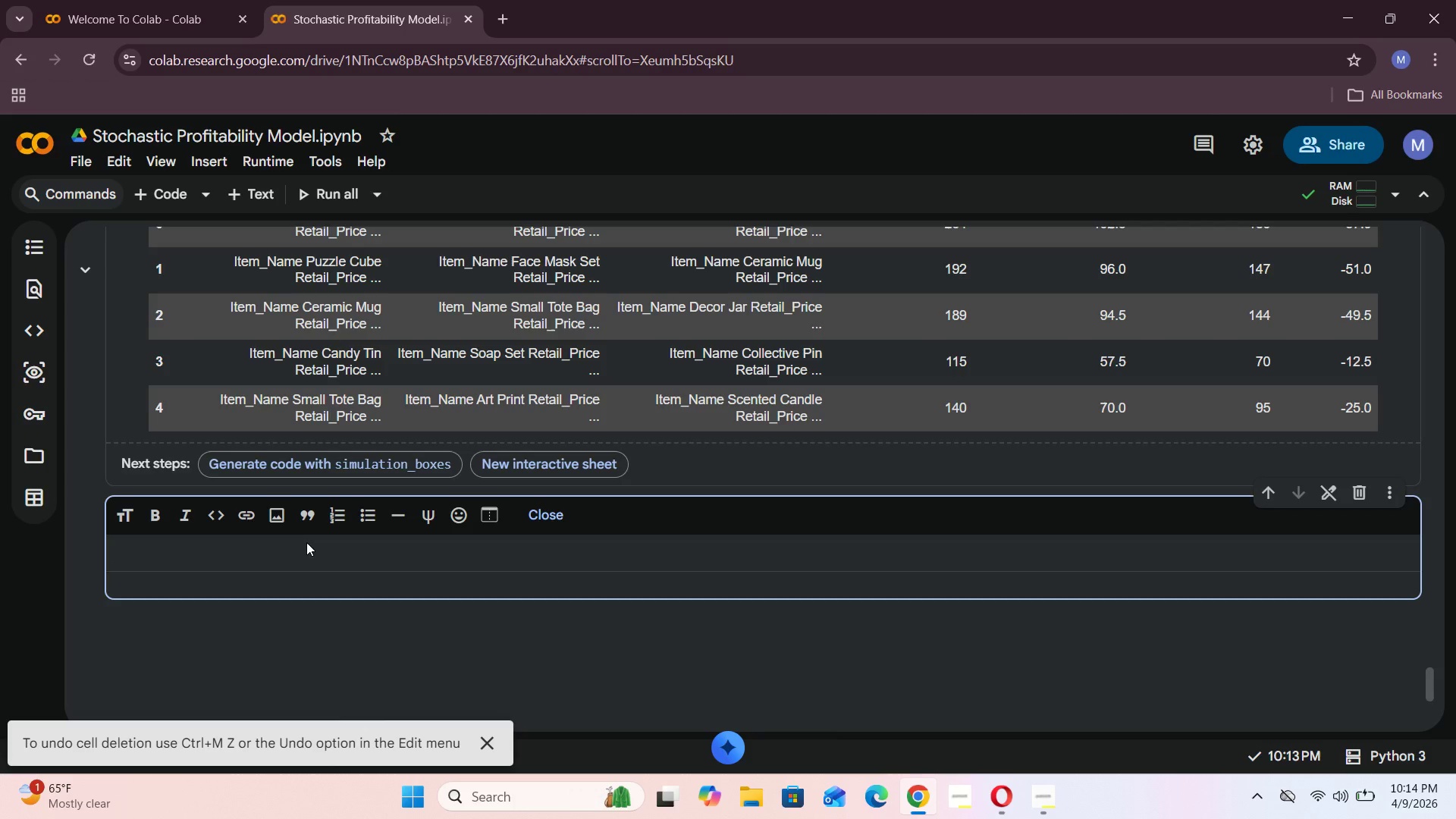 
type(done here is our simulation )
 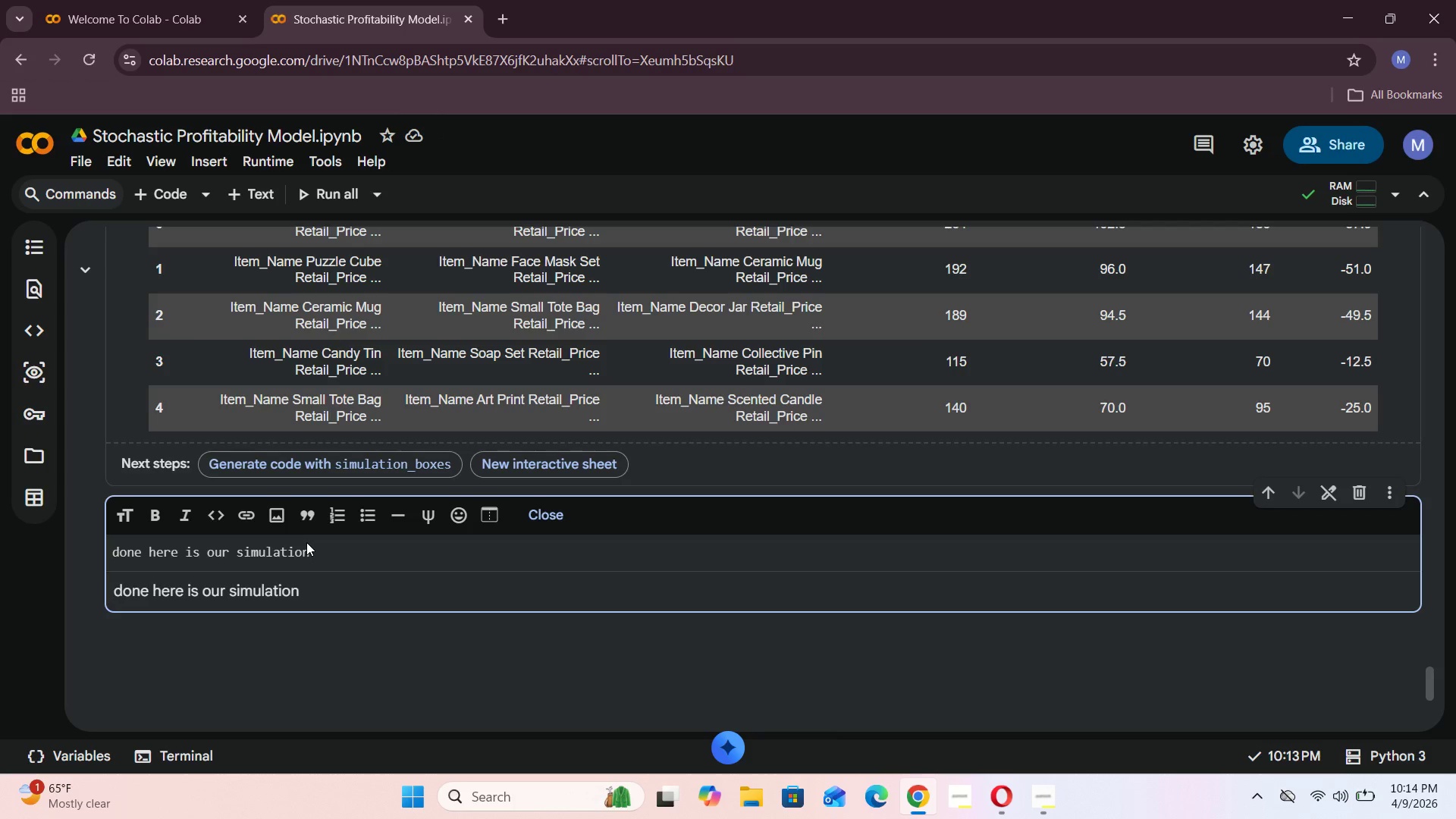 
type(data set )
 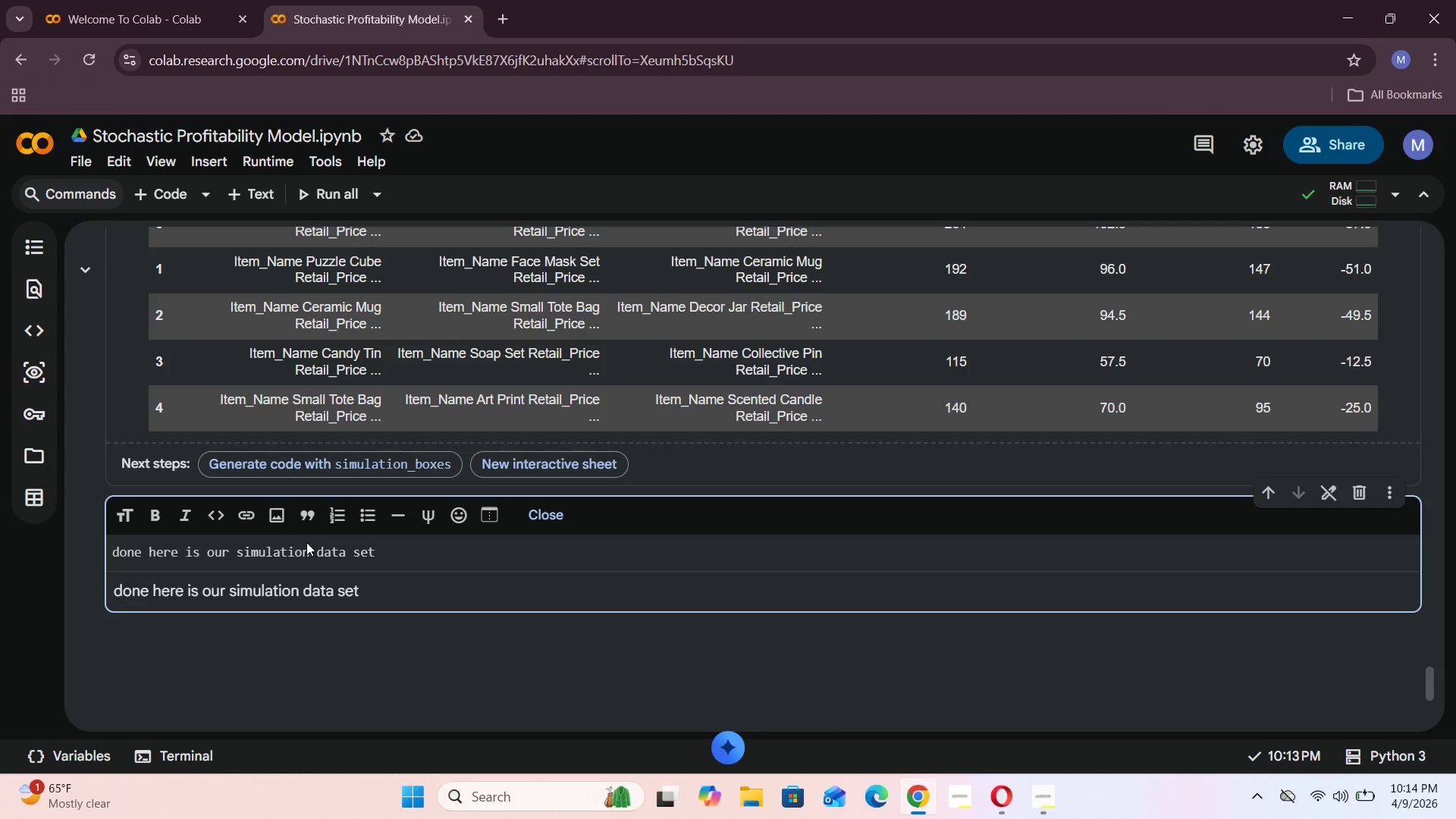 
type(with the three randomly generated dat )
key(Backspace)
type(a items:)
 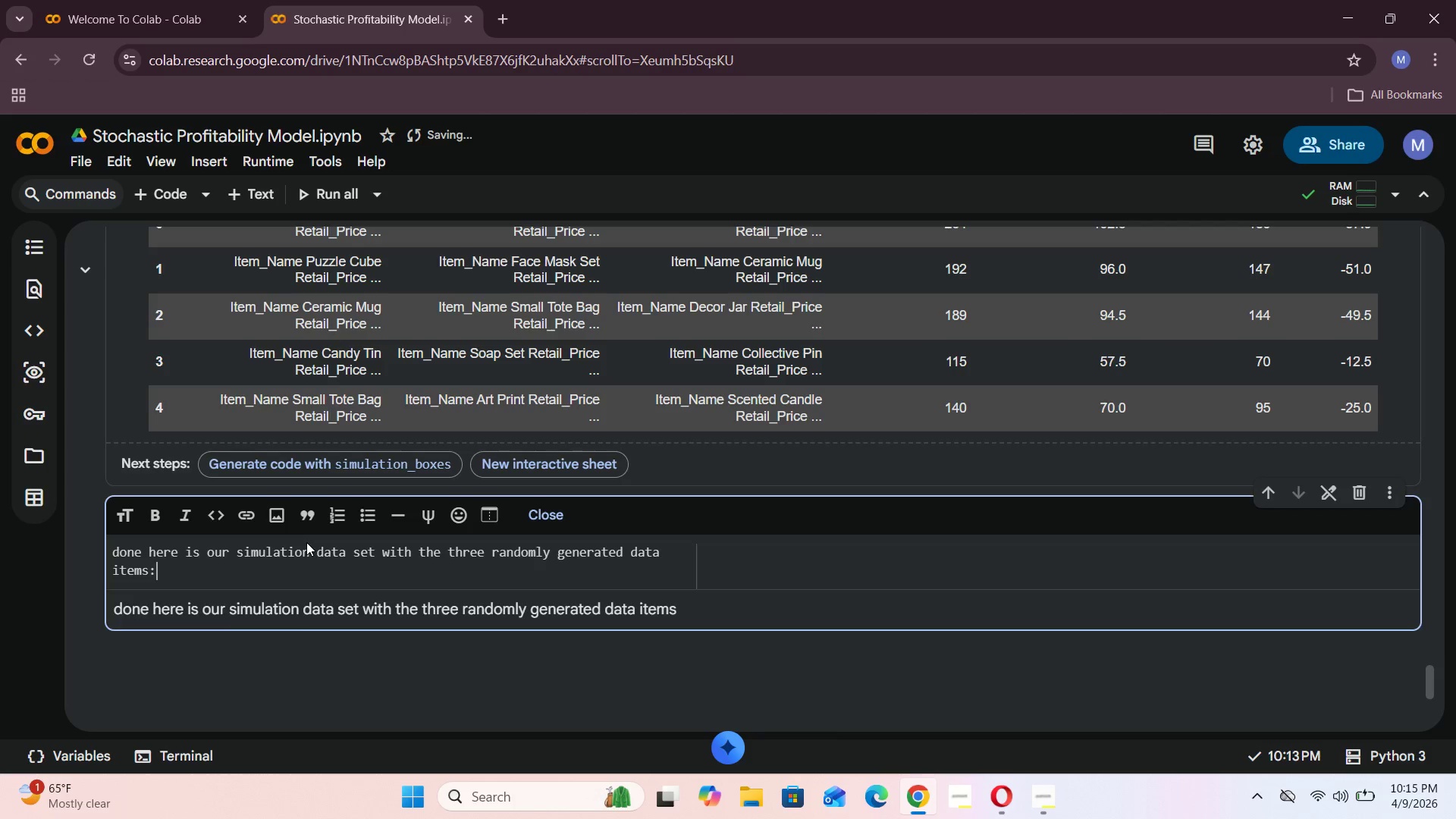 
key(Enter)
 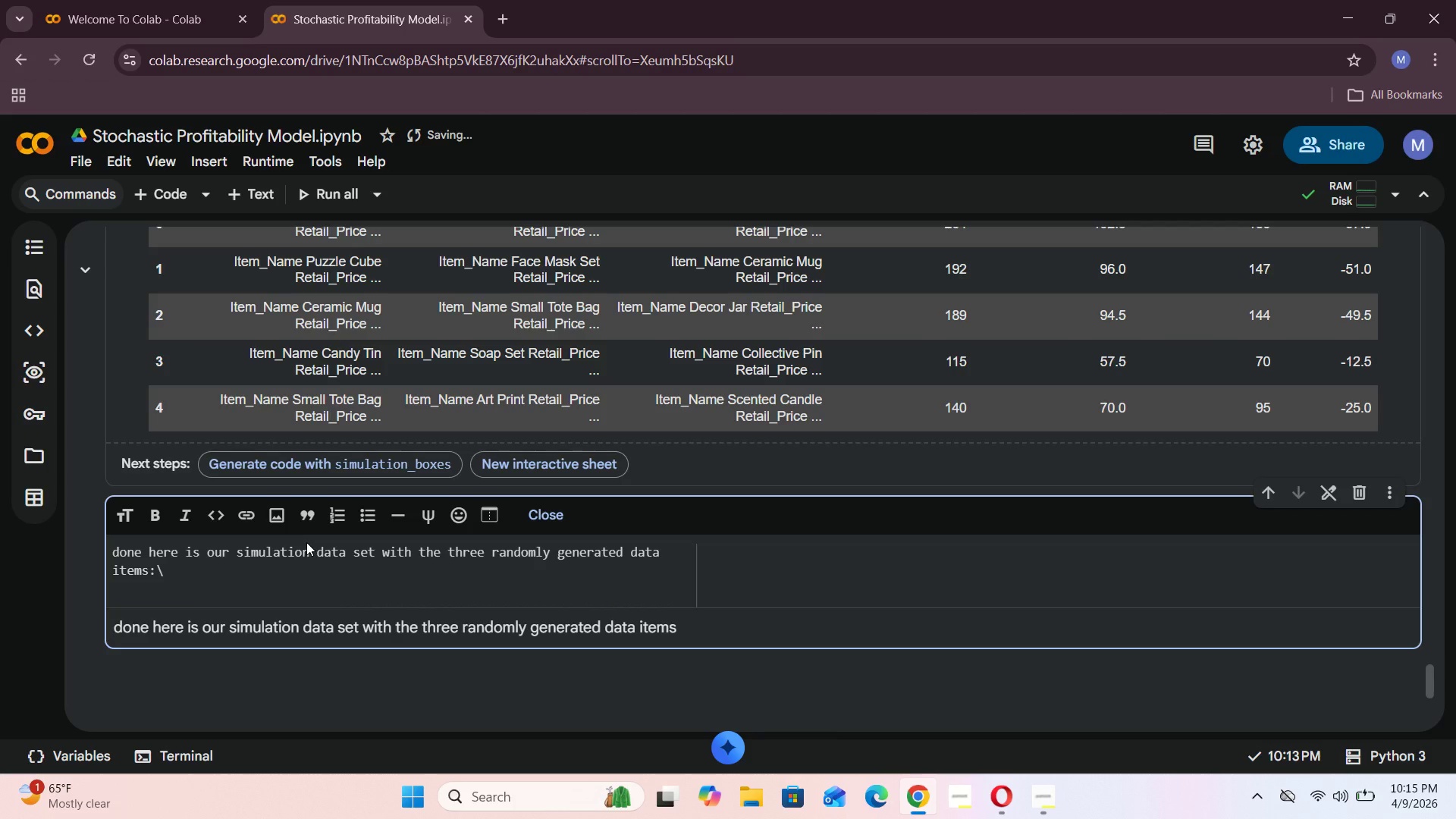 
key(Backslash)
 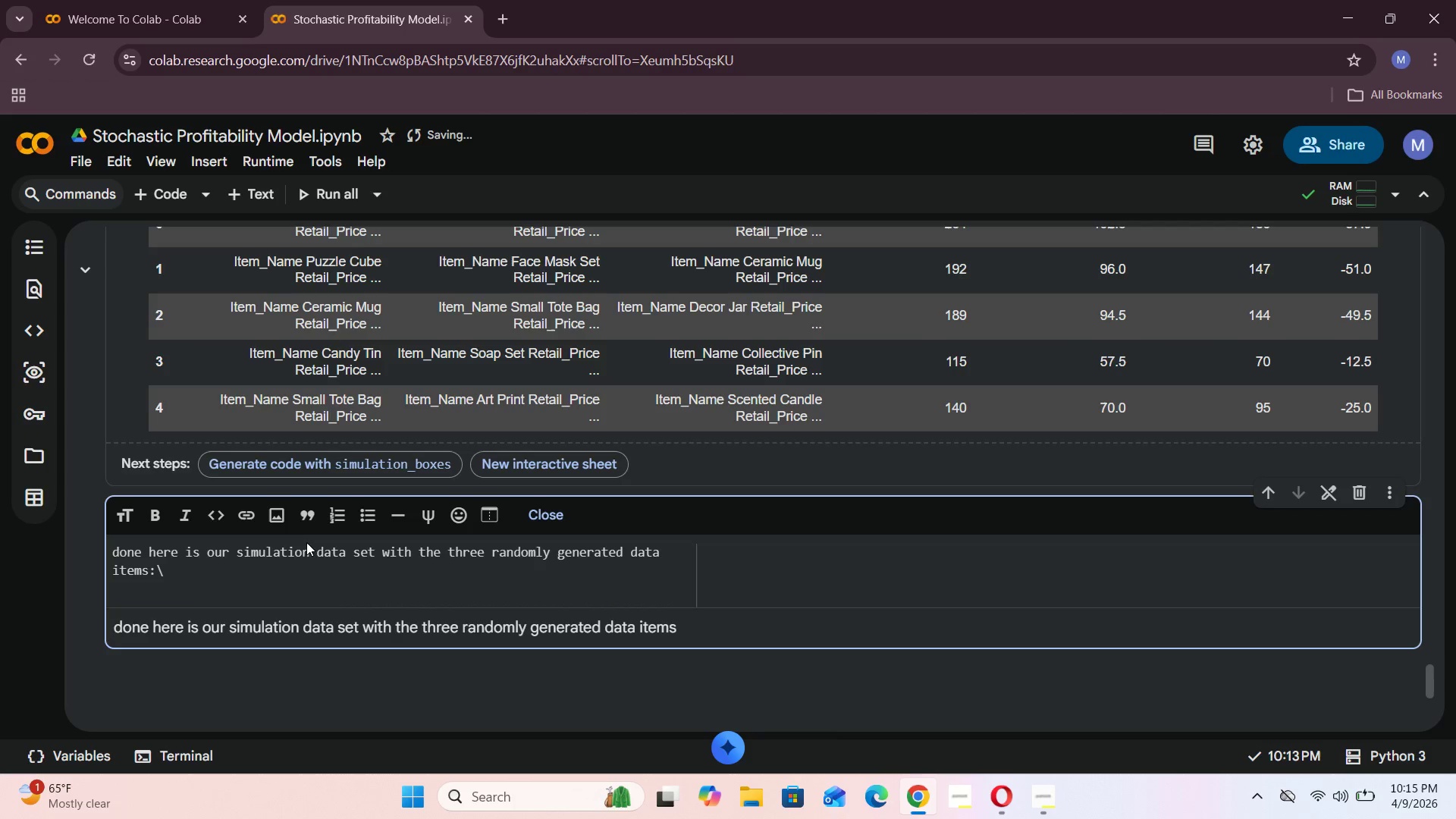 
key(Backspace)
 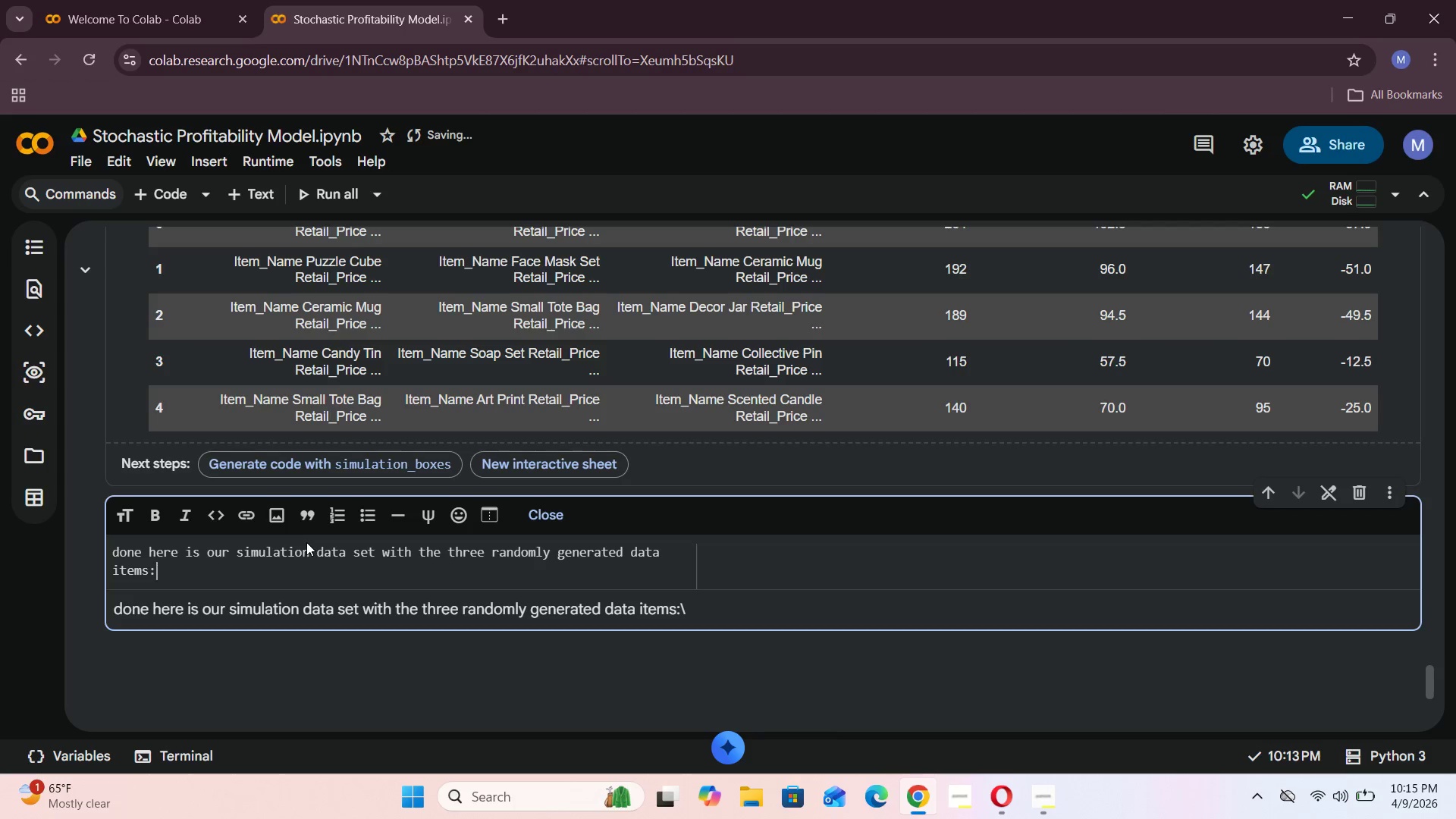 
key(Backspace)
 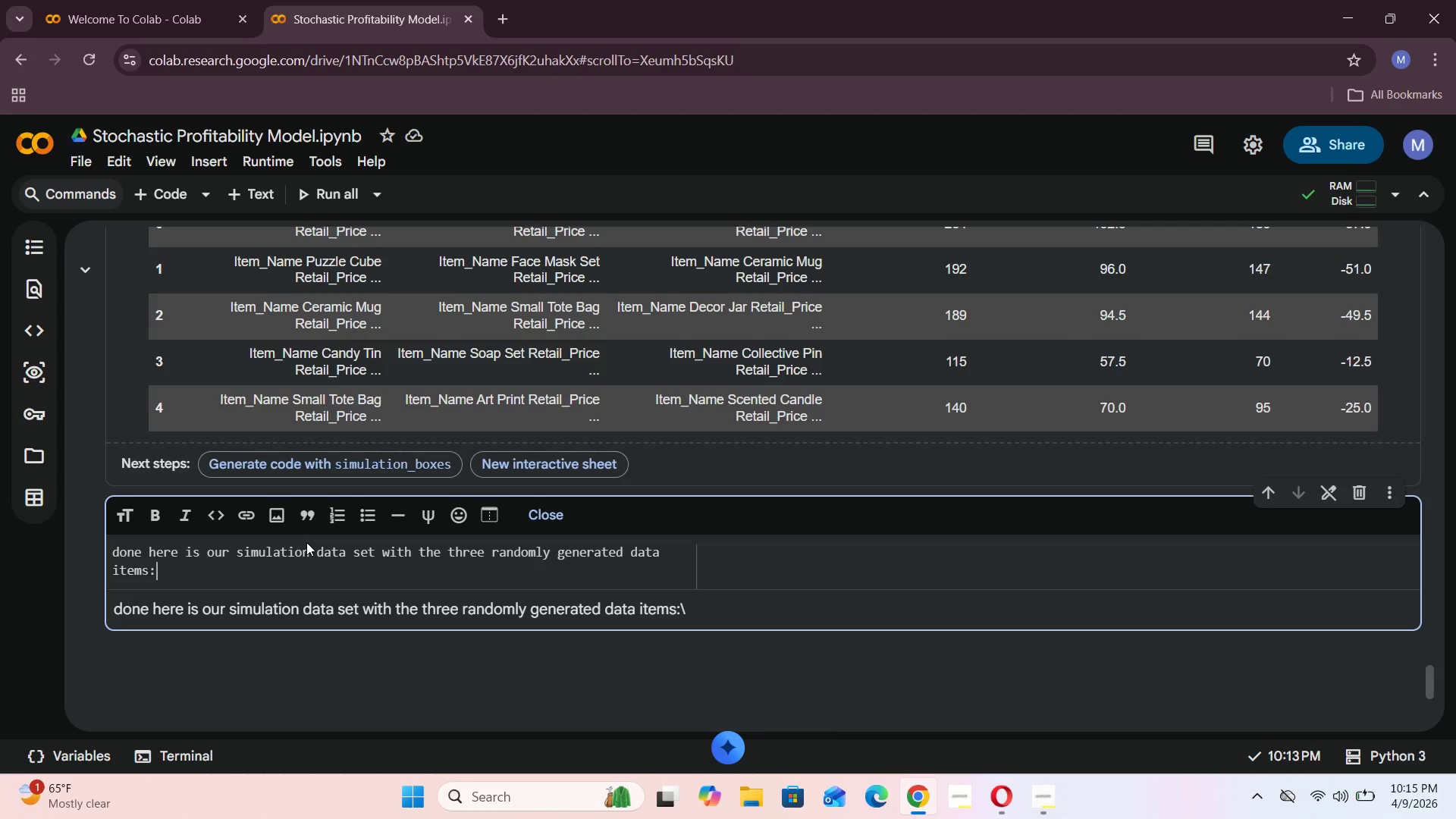 
key(Space)
 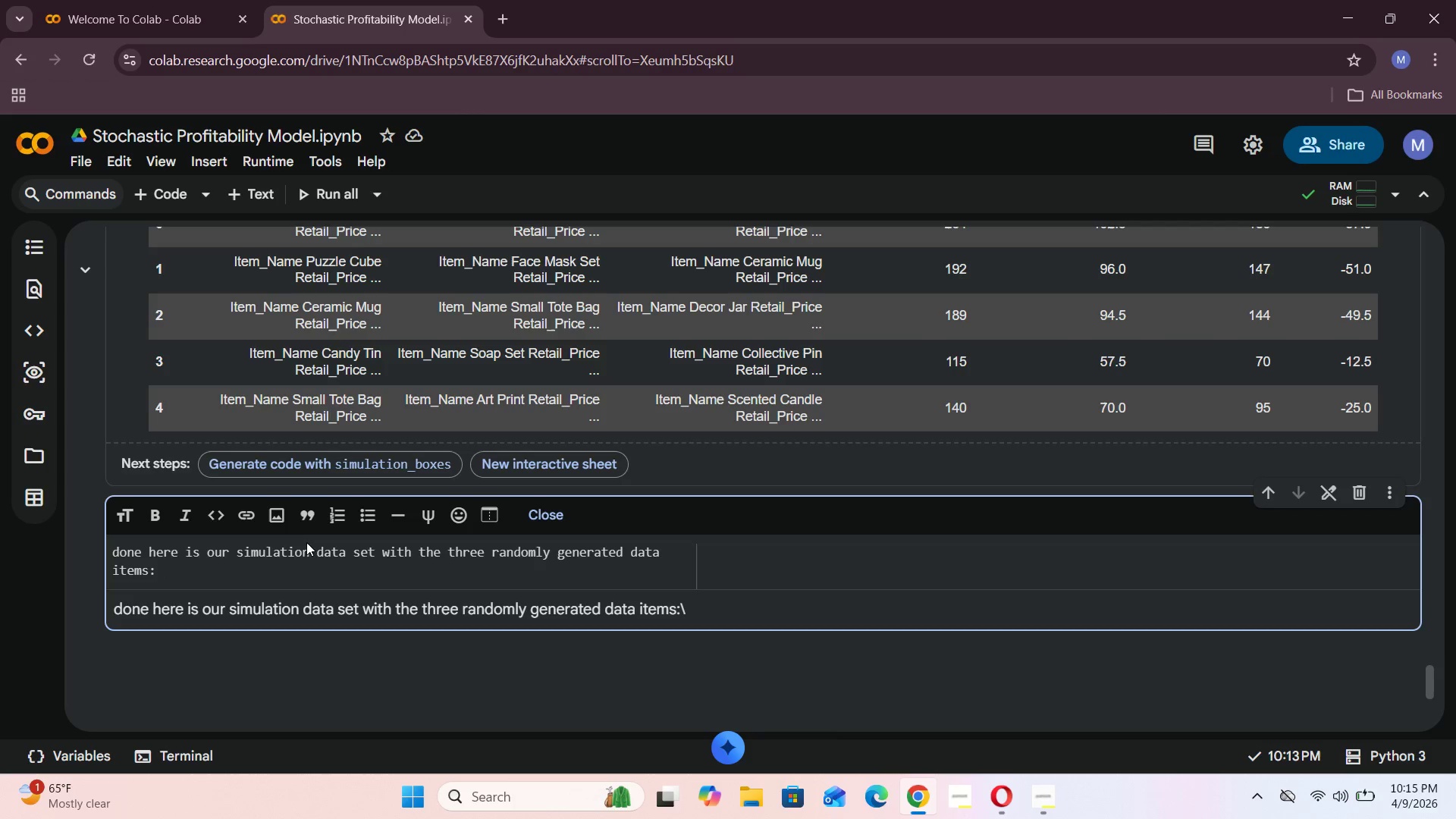 
key(Space)
 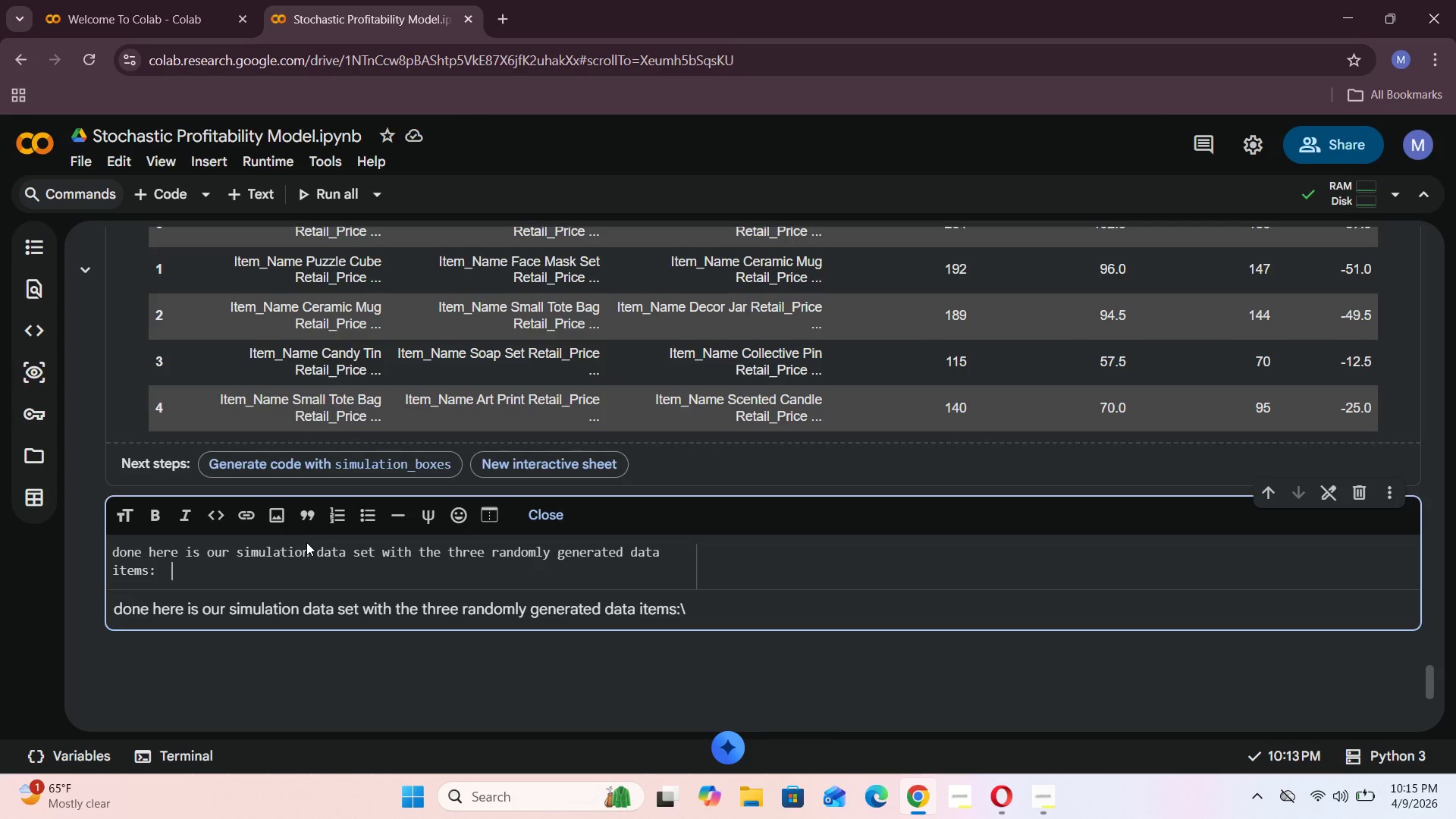 
key(Space)
 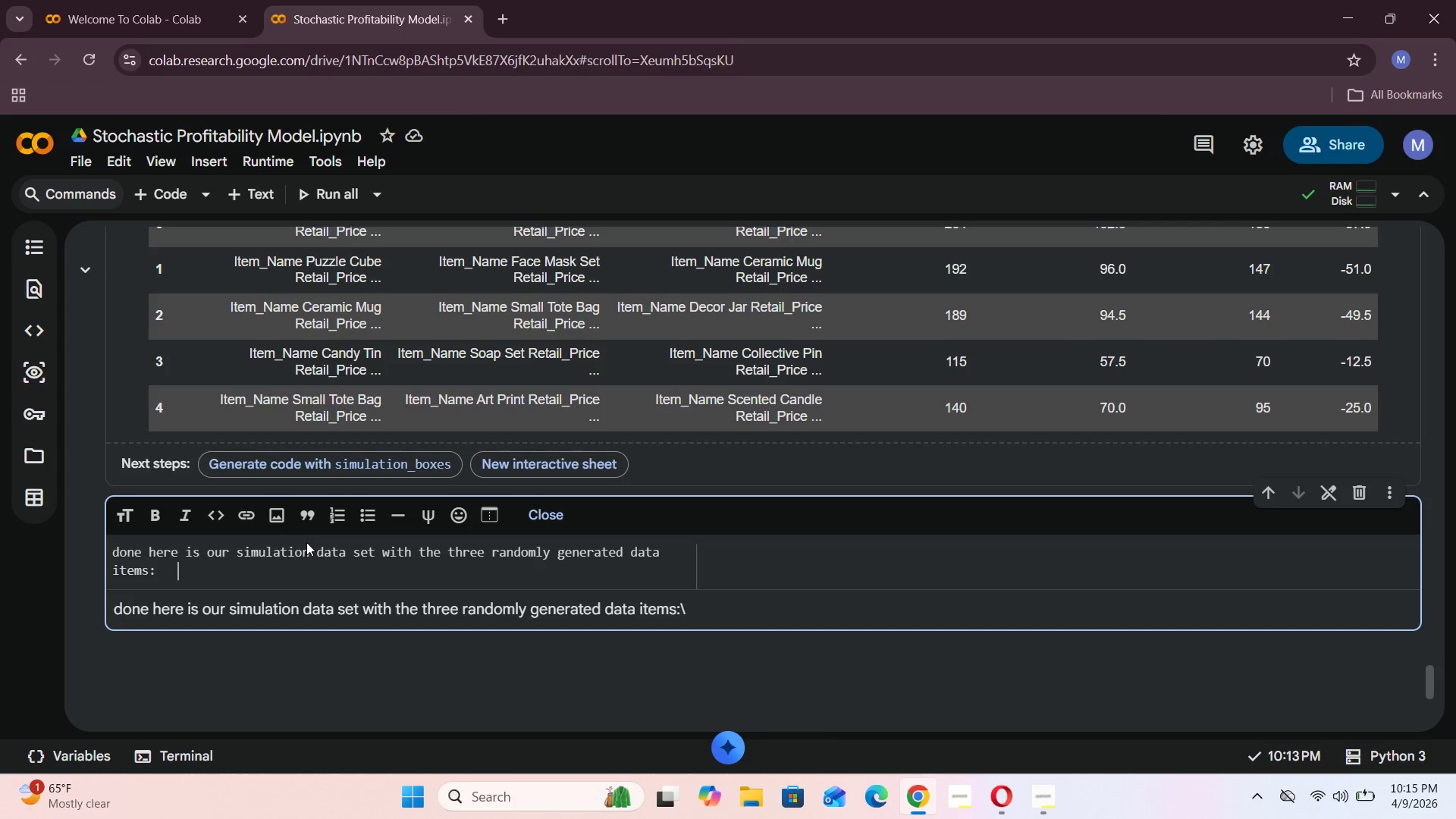 
key(Space)
 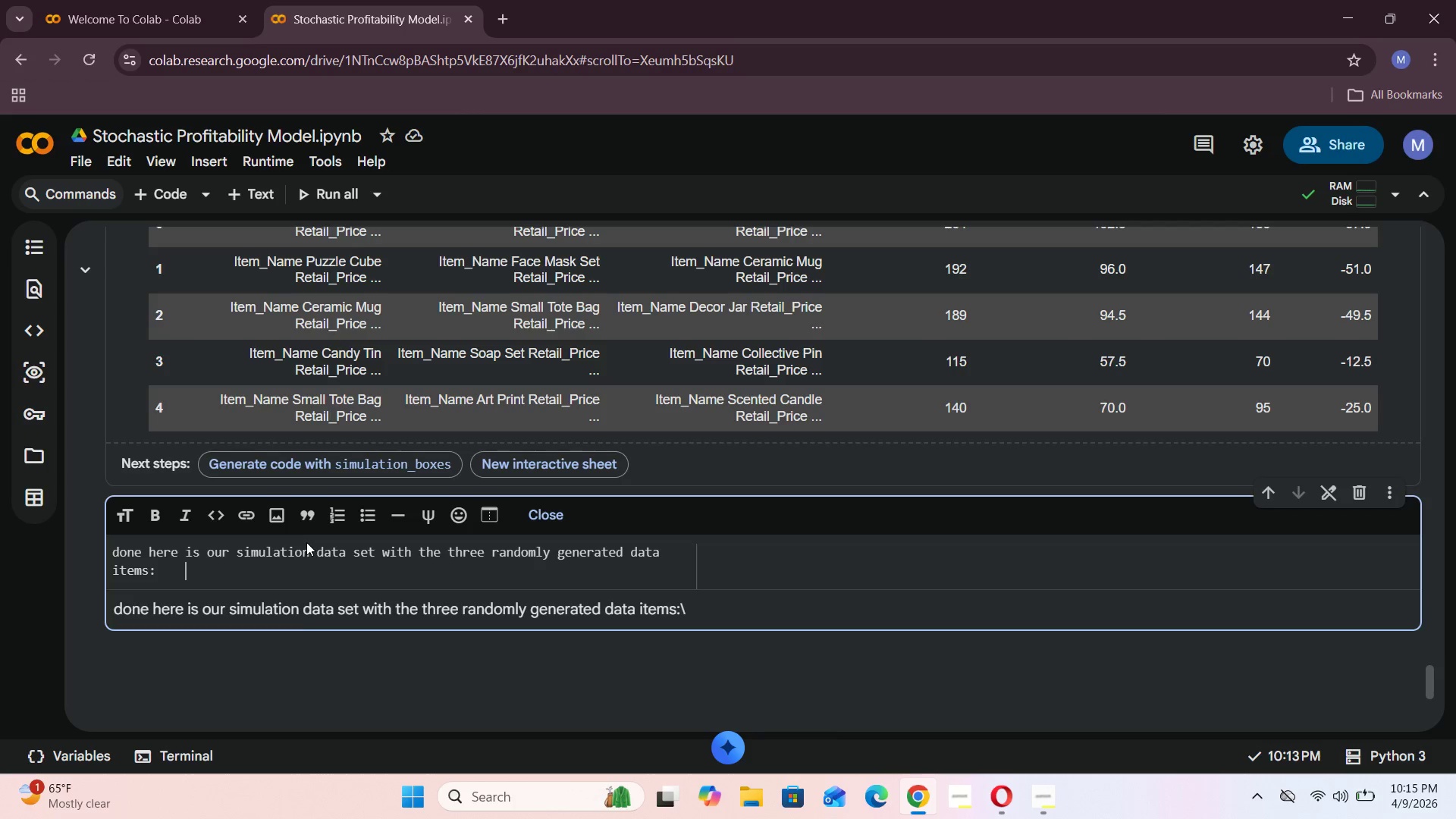 
key(Enter)
 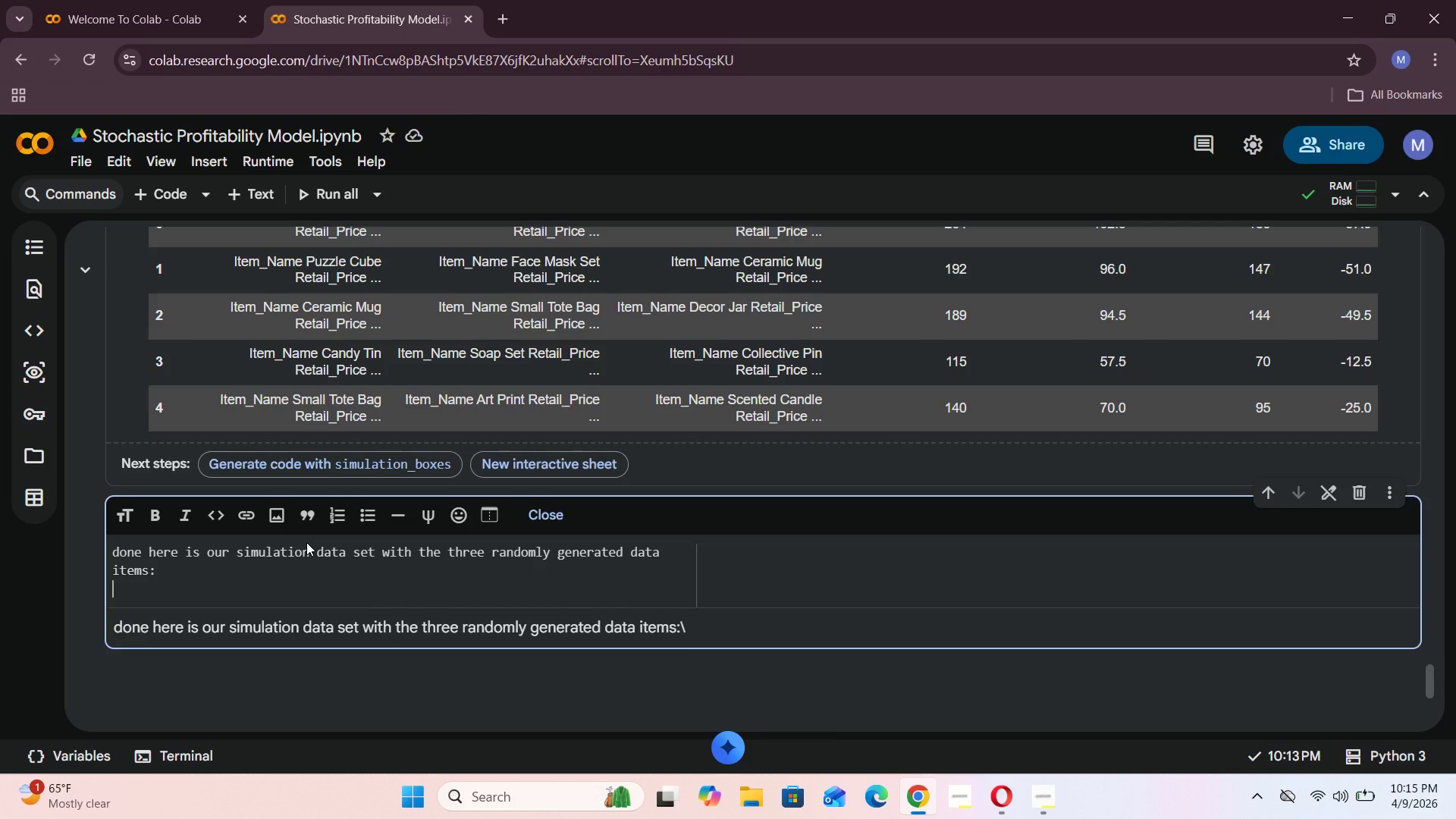 
key(Space)
 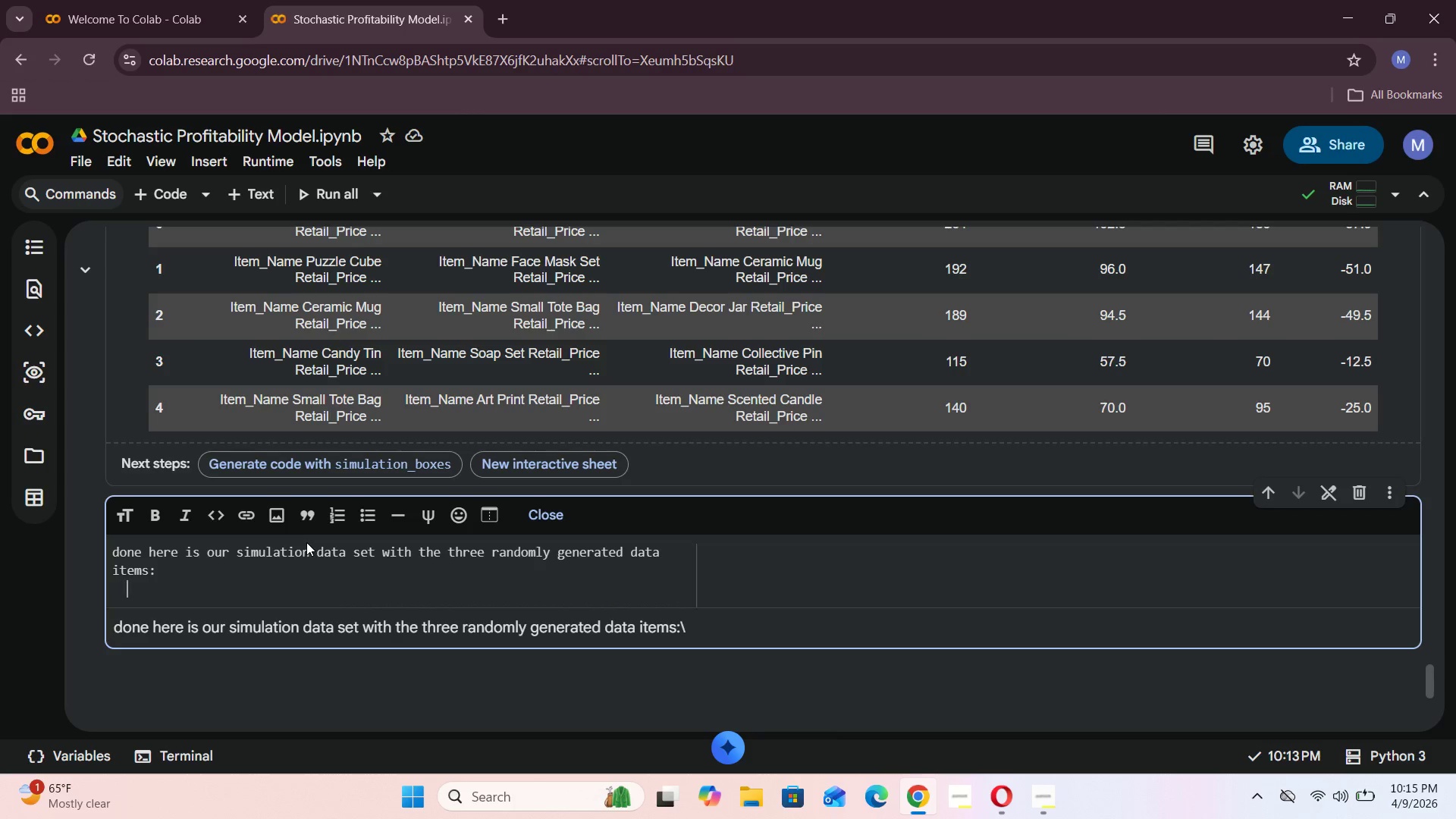 
key(Space)
 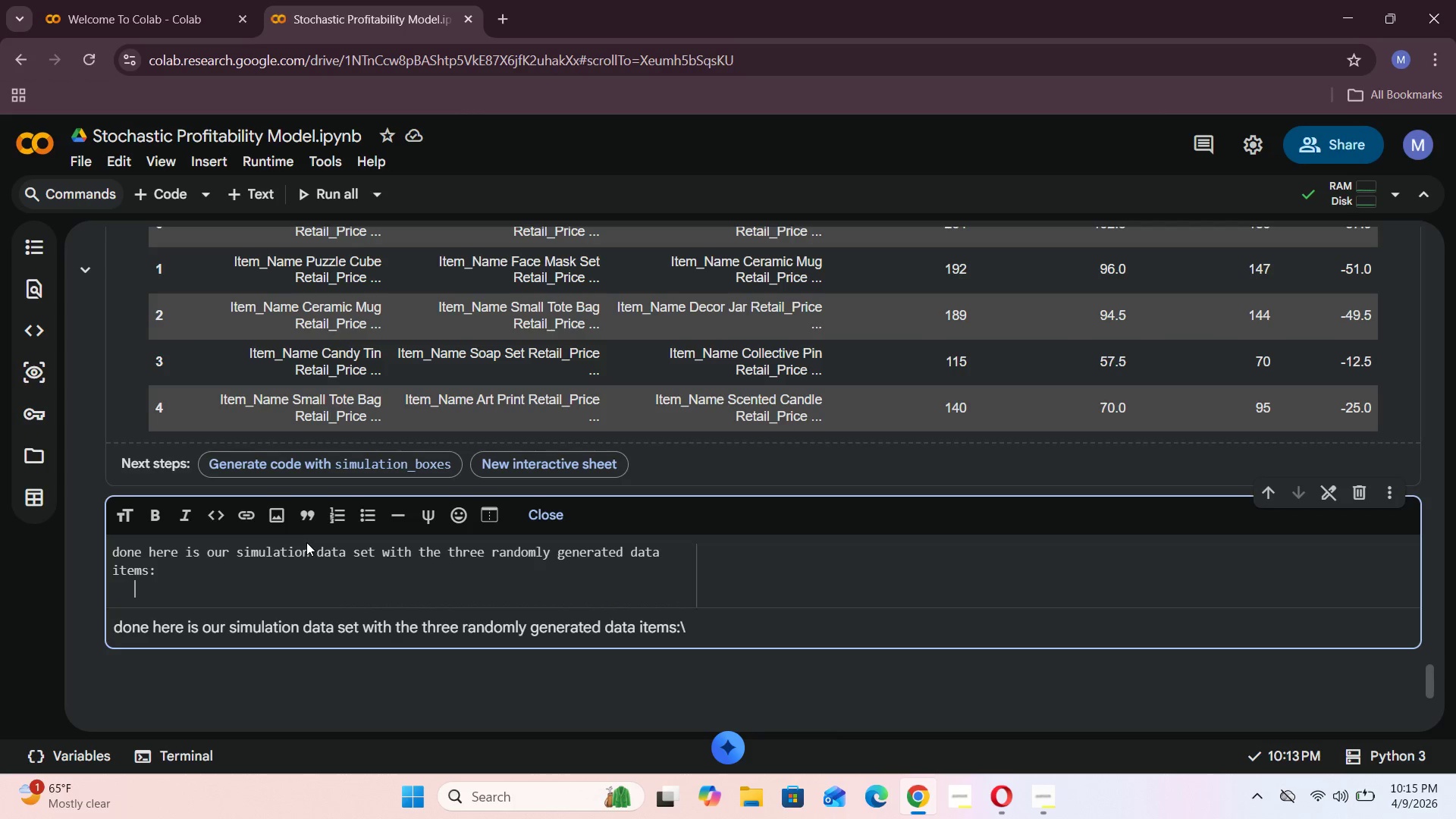 
key(Space)
 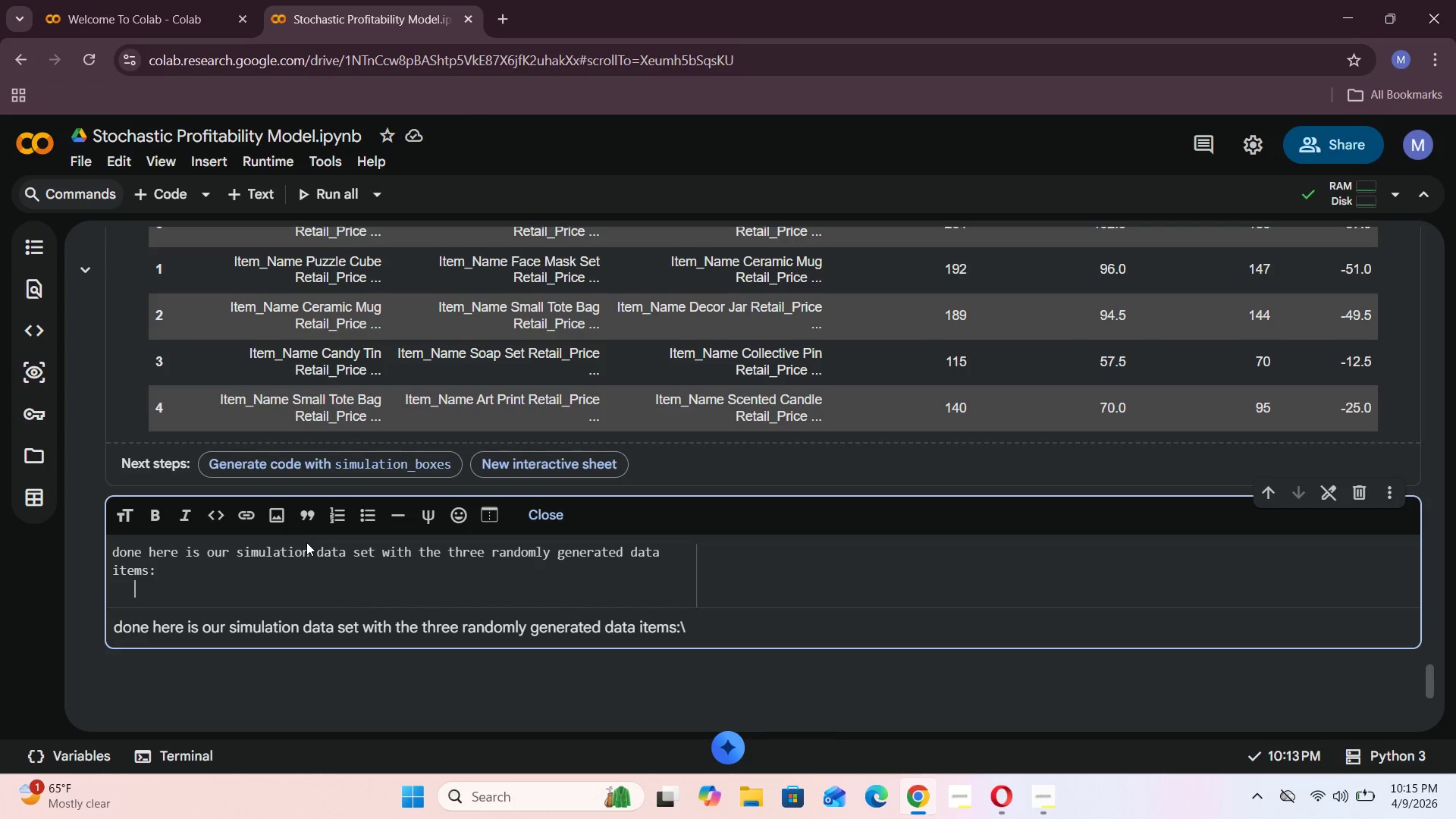 
key(Space)
 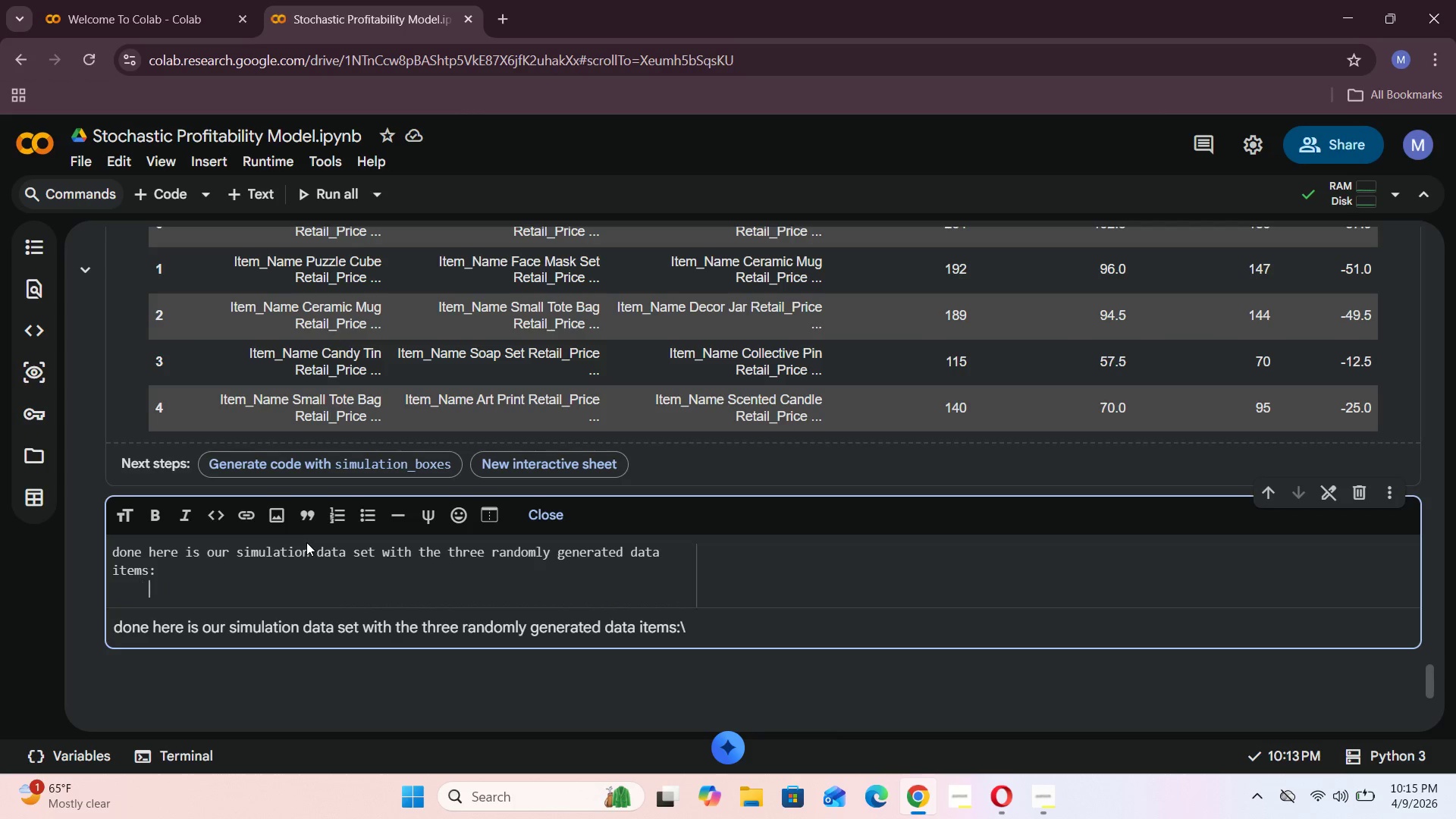 
key(Space)
 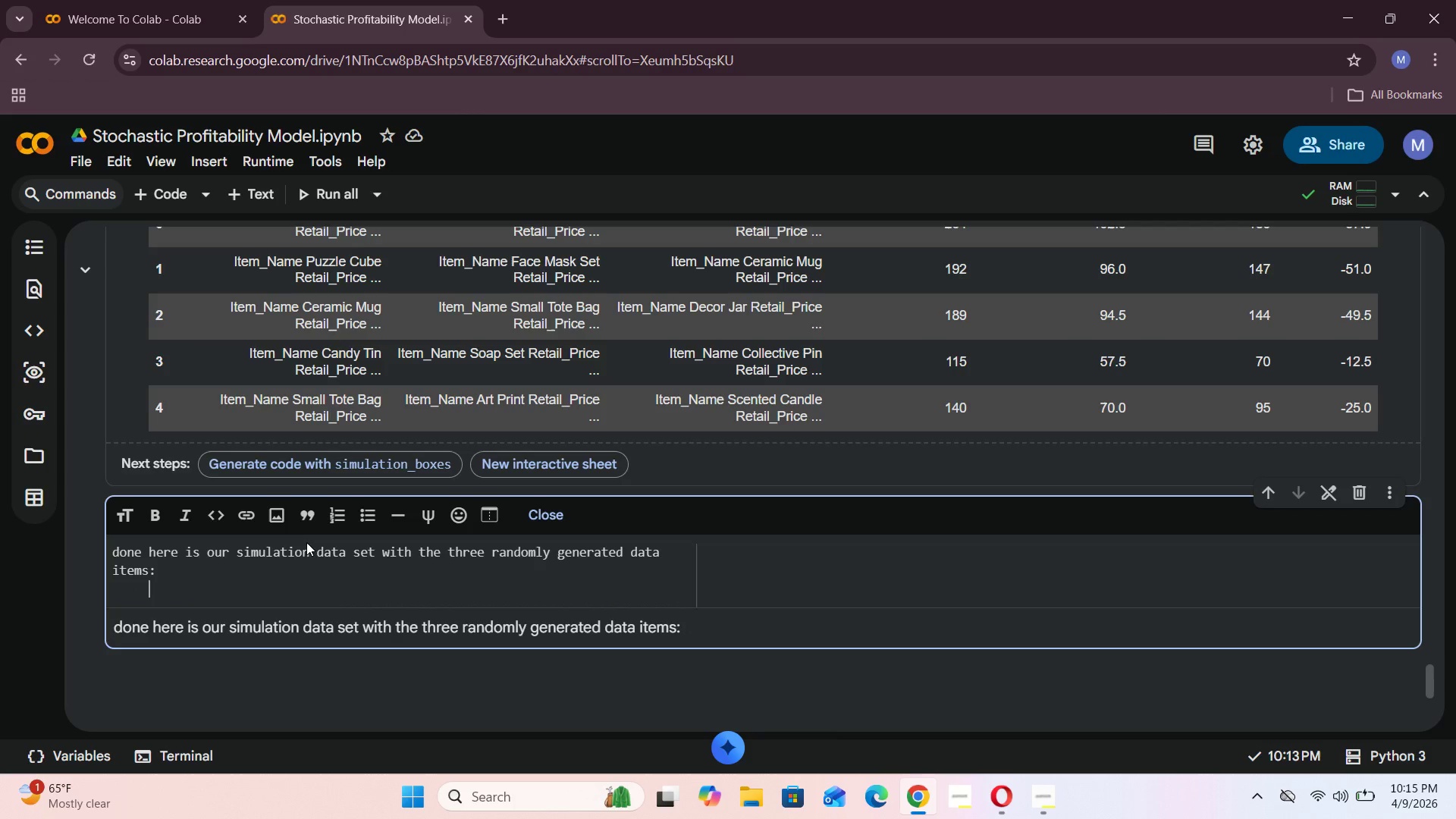 
key(Enter)
 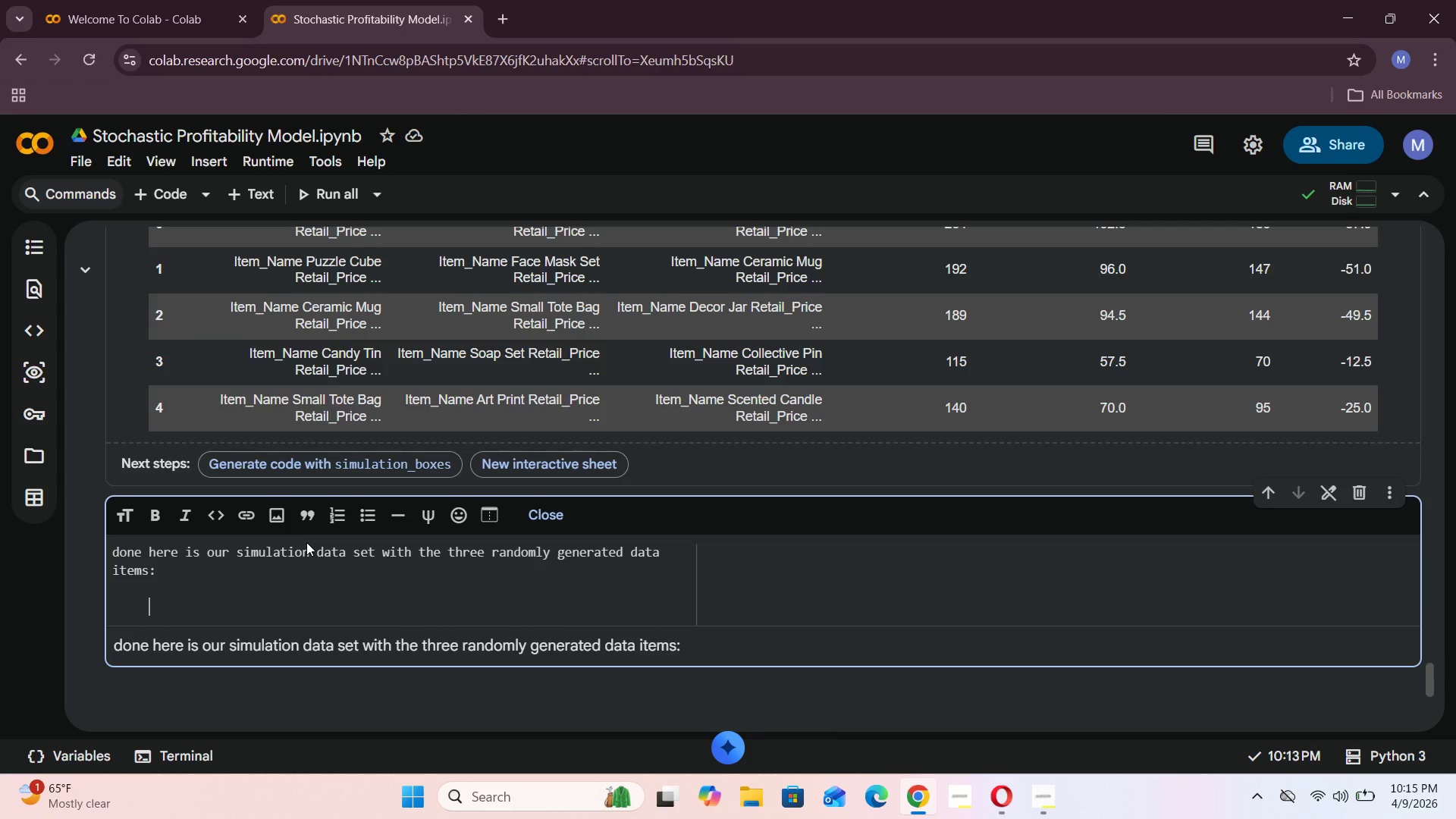 
key(Space)
 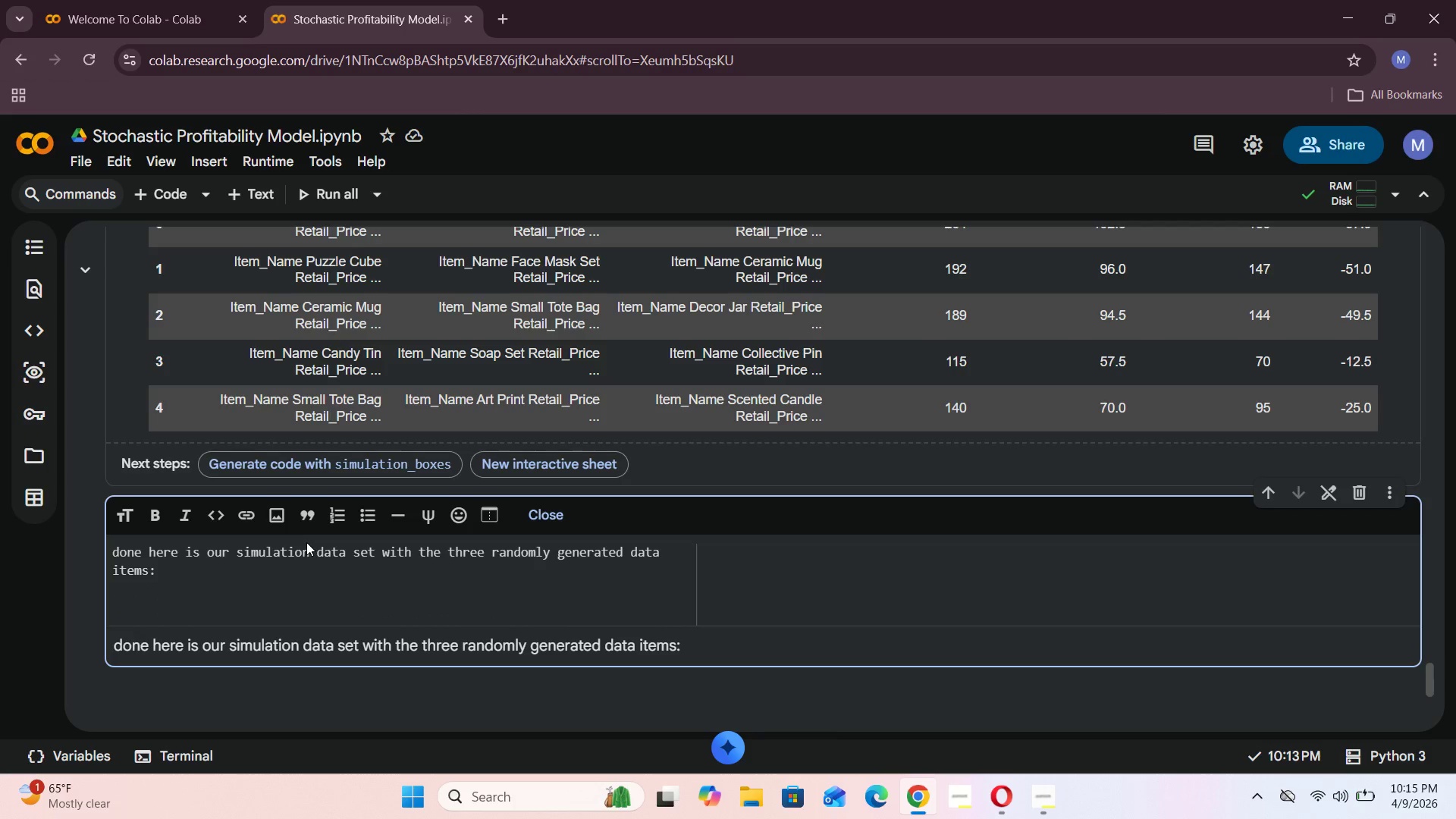 
key(Backspace)
 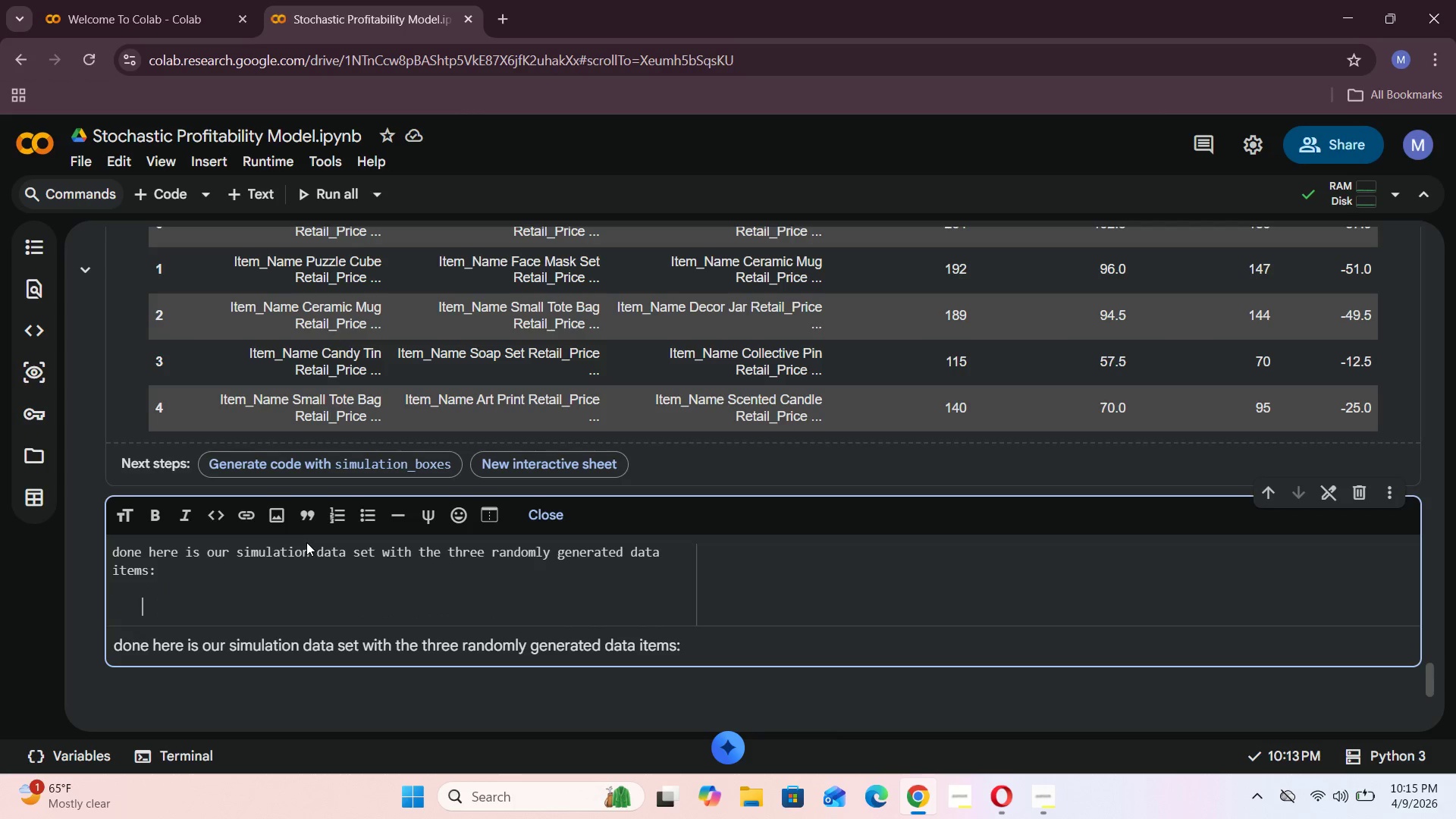 
key(Minus)
 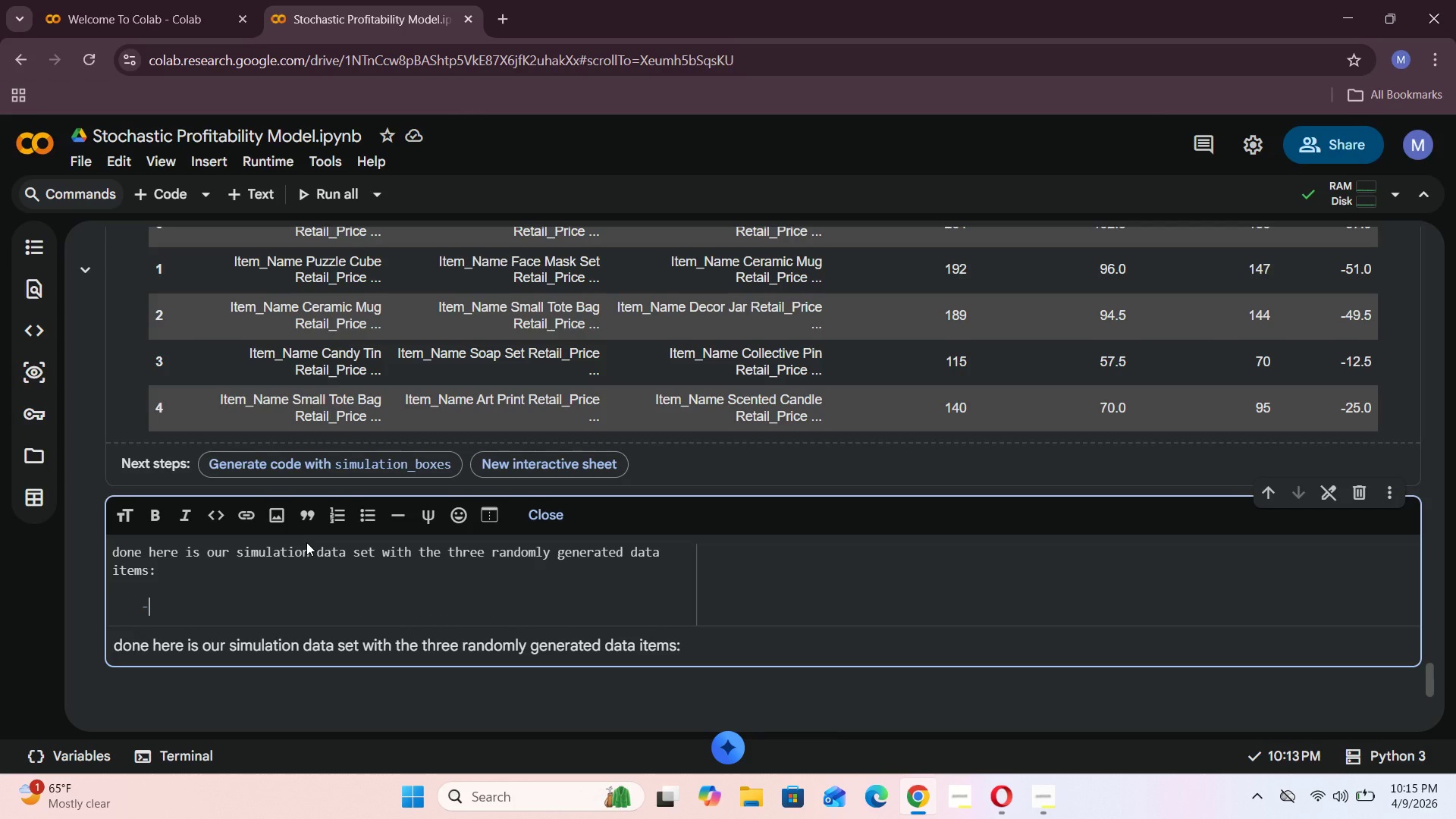 
key(Space)
 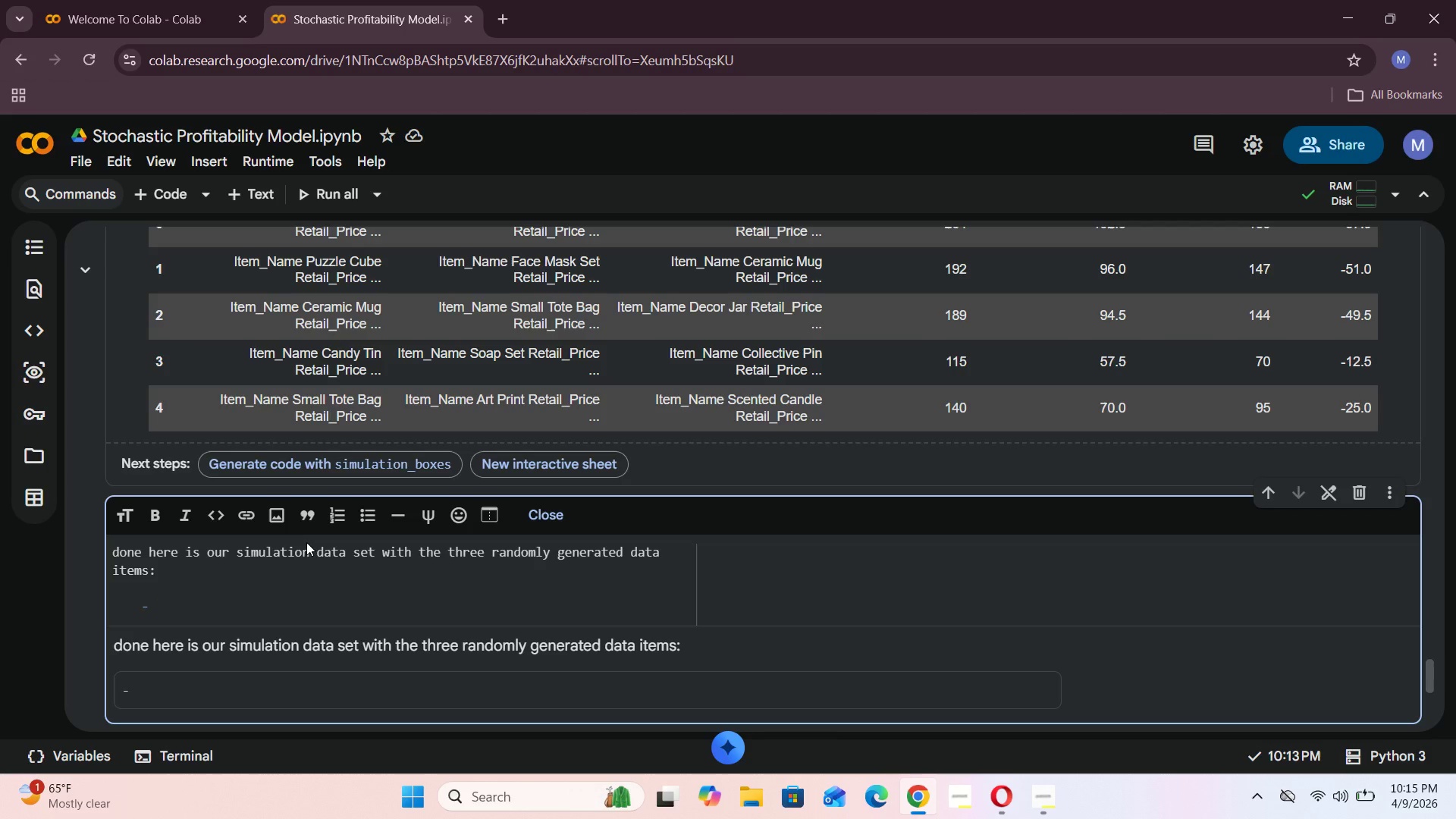 
key(R)
 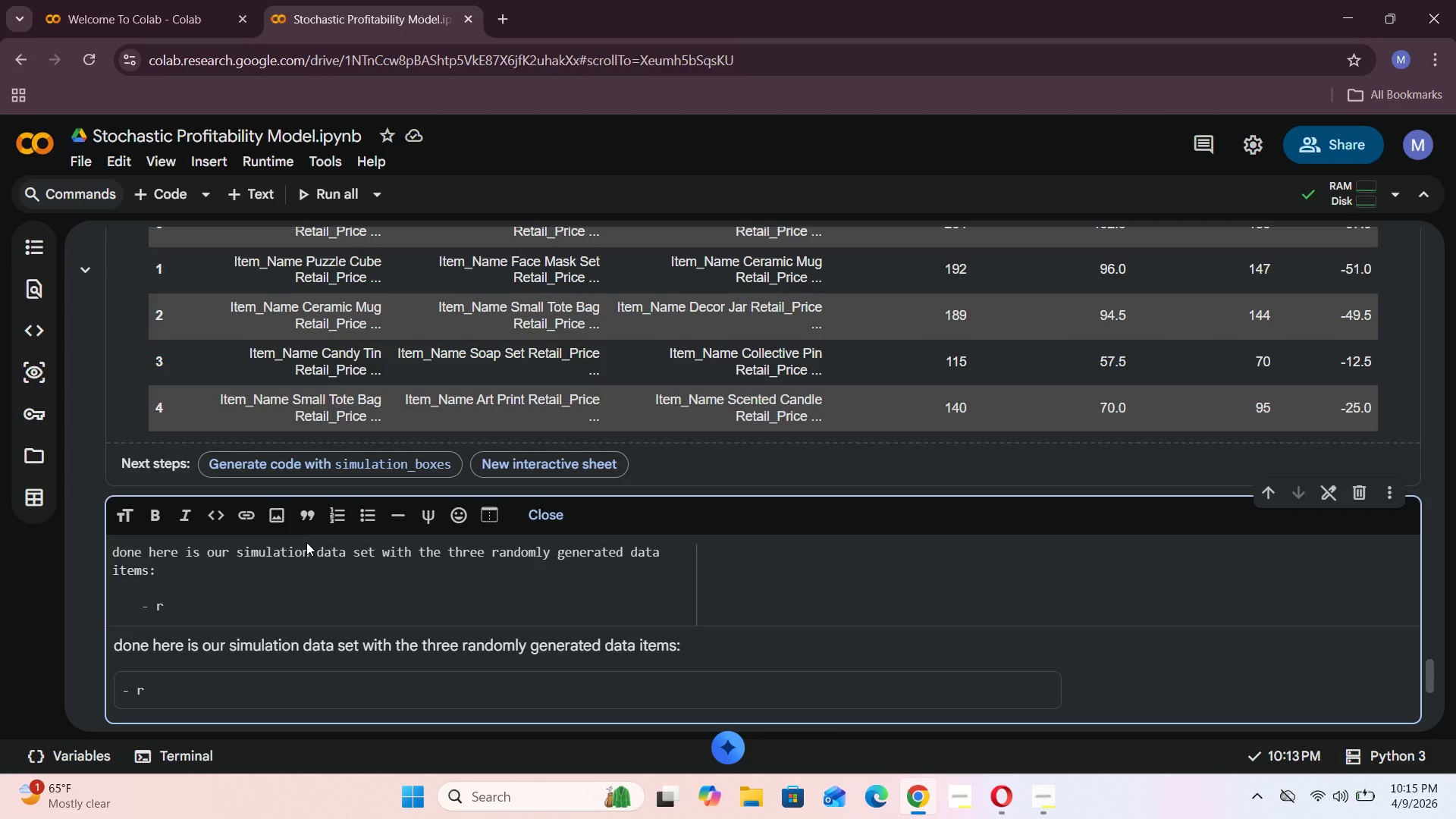 
key(Backspace)
 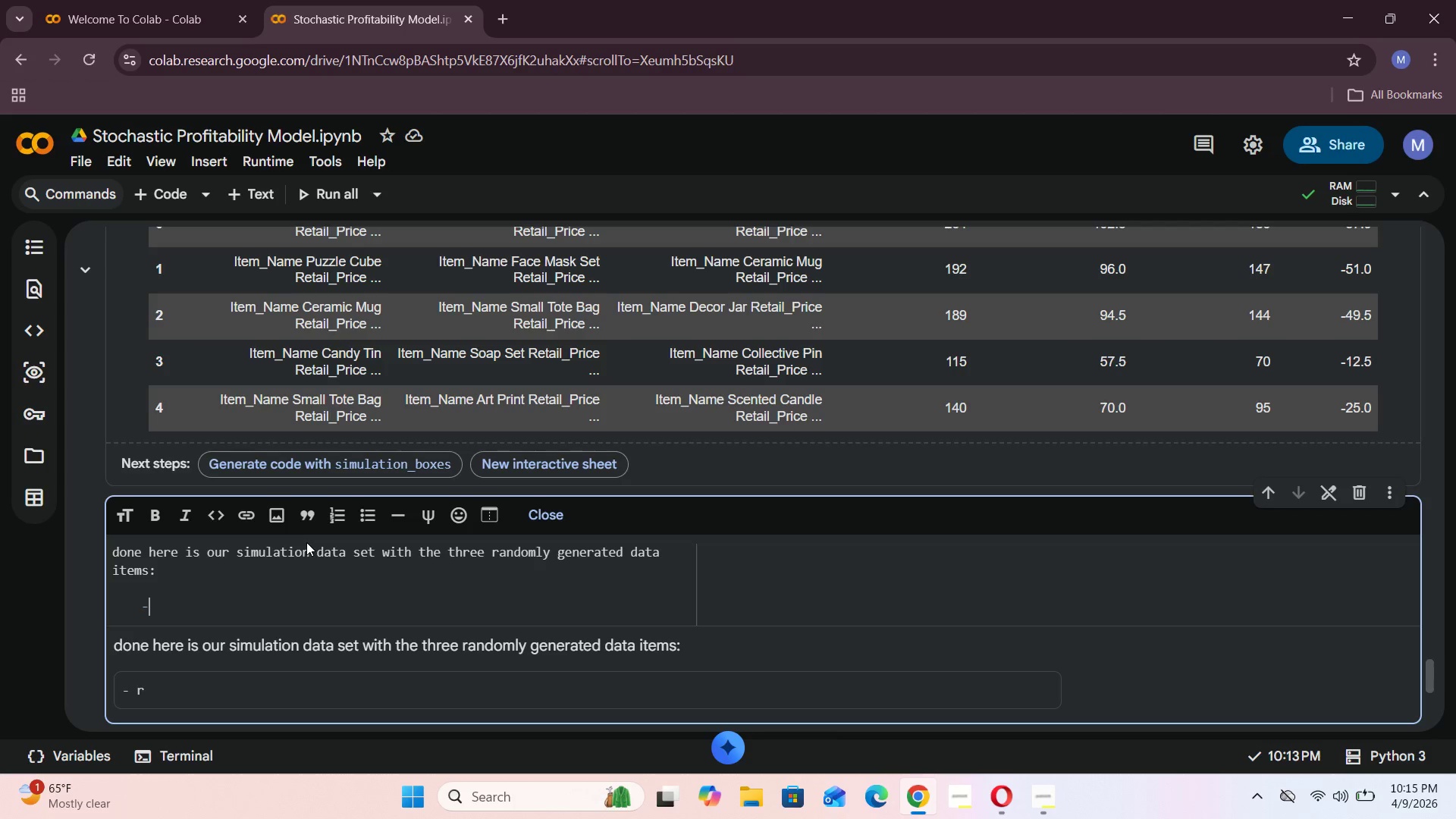 
key(Backspace)
 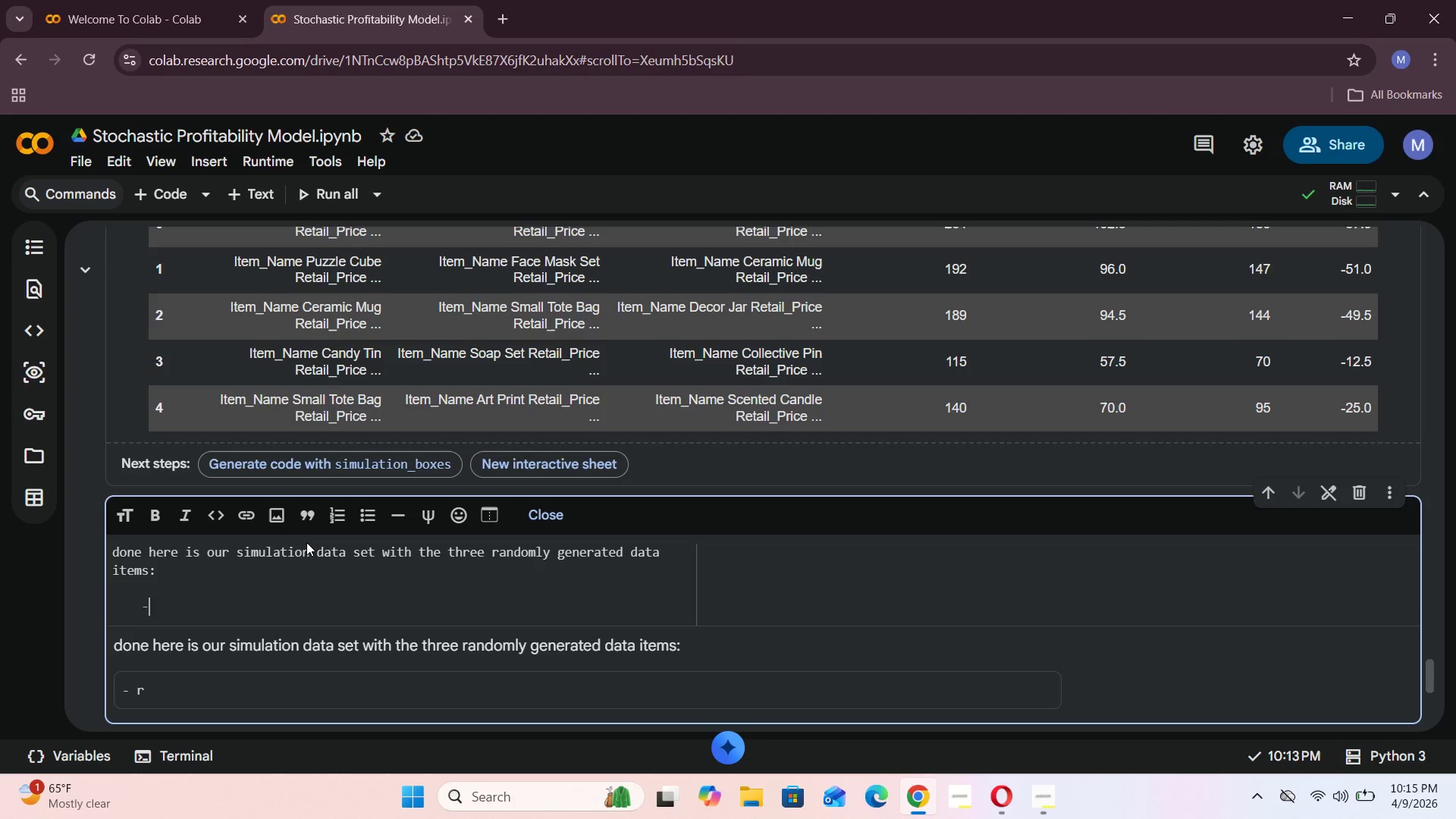 
key(Backspace)
 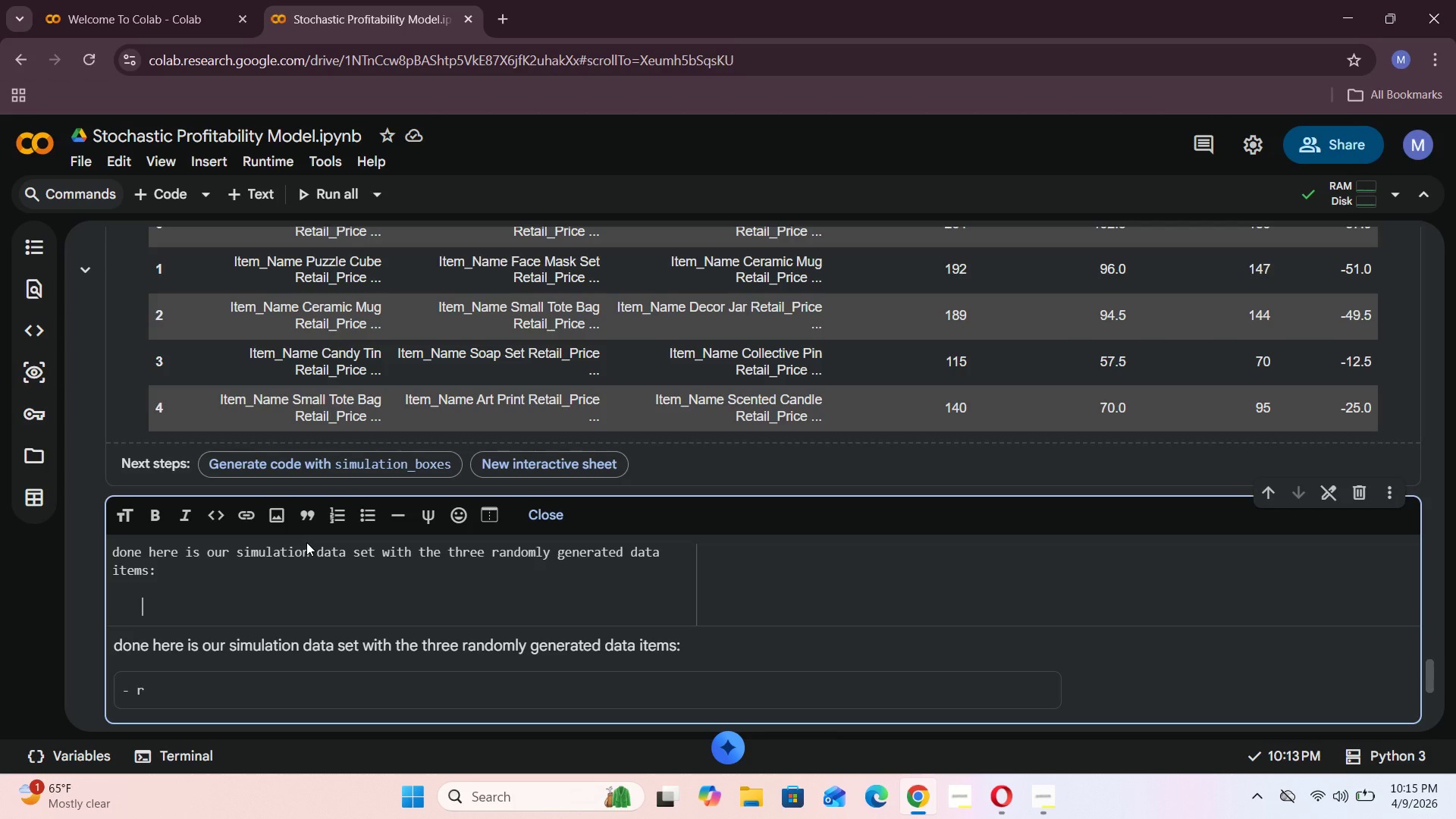 
key(Backspace)
 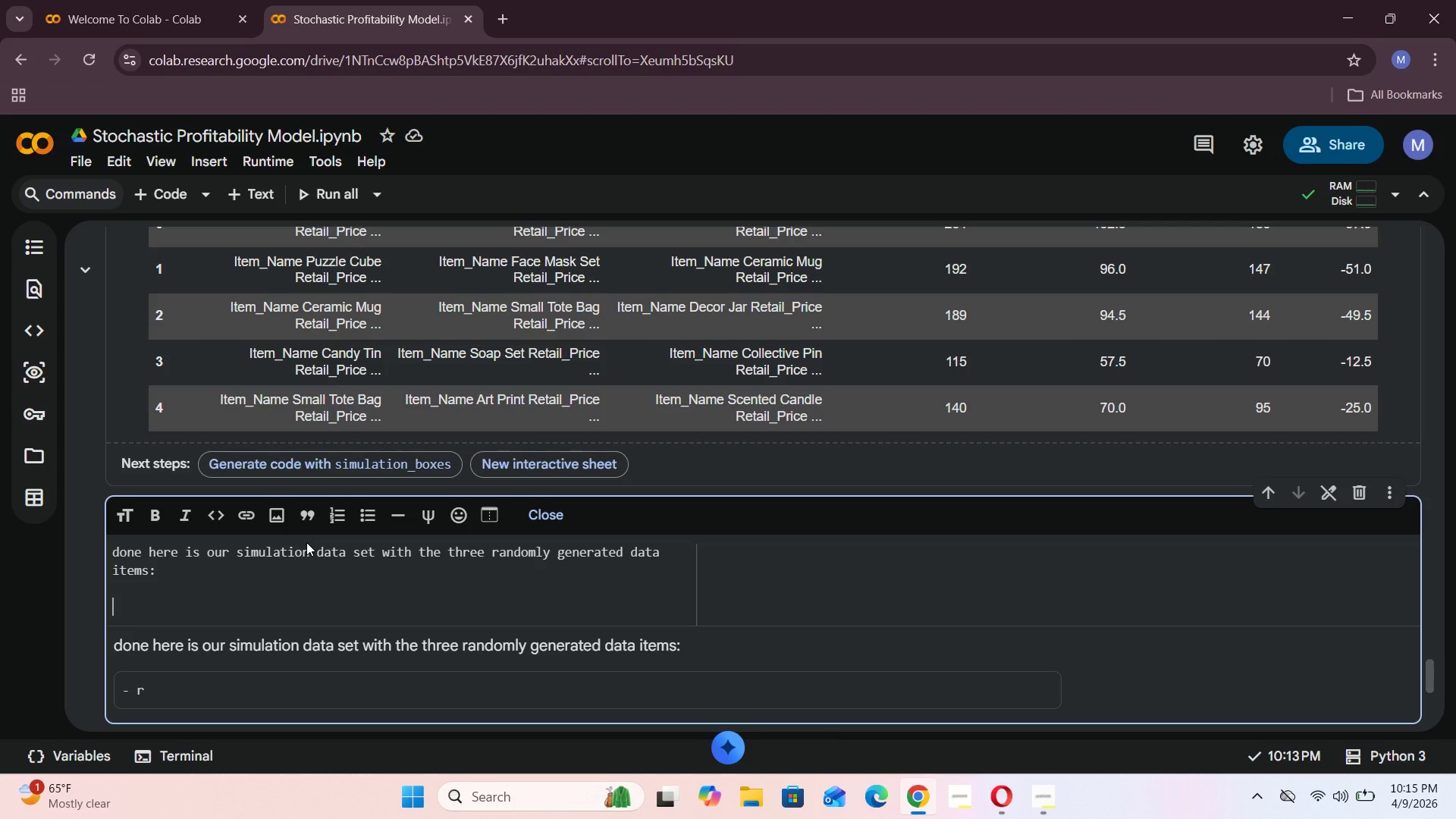 
key(Backspace)
 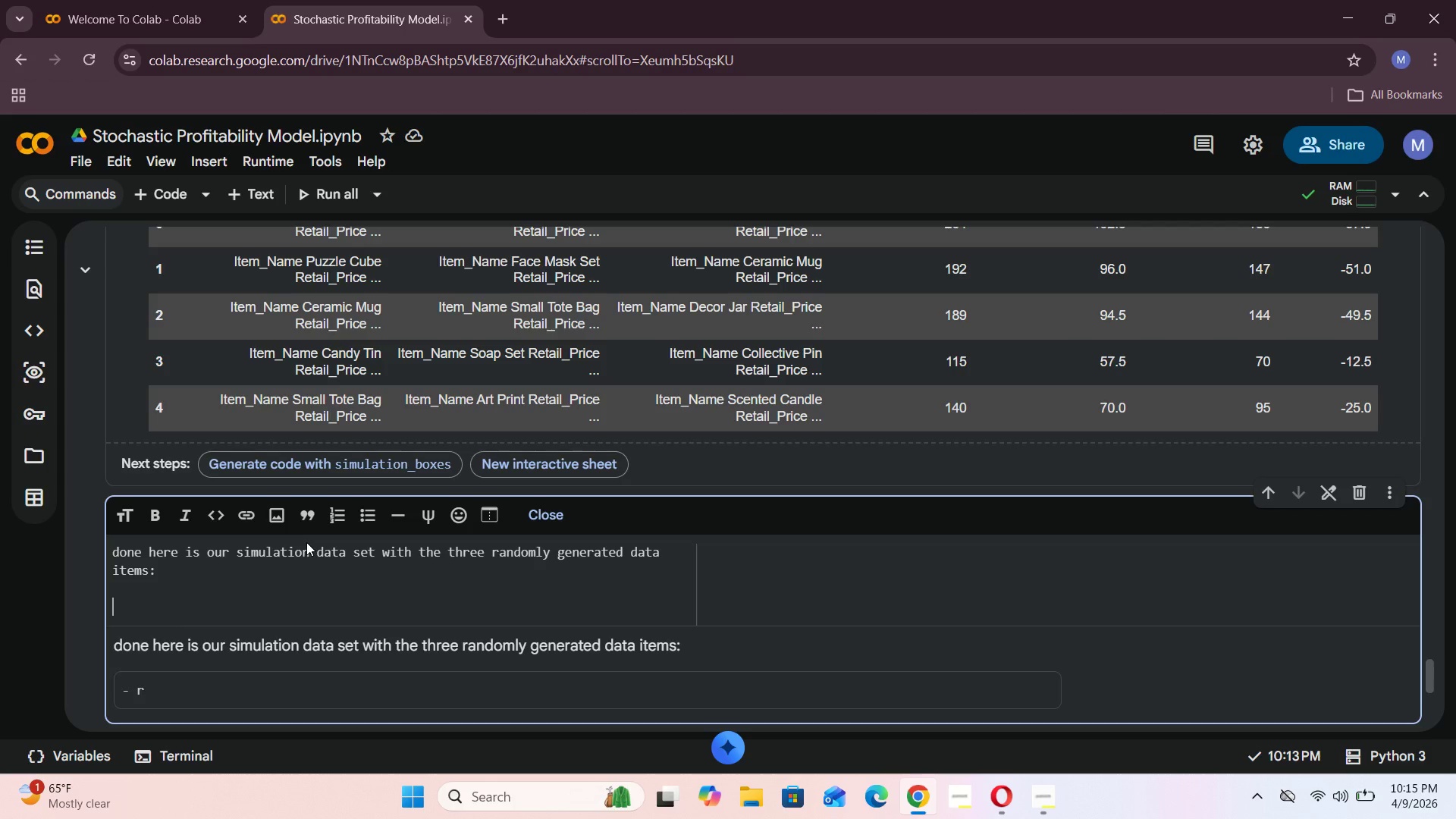 
key(Backspace)
 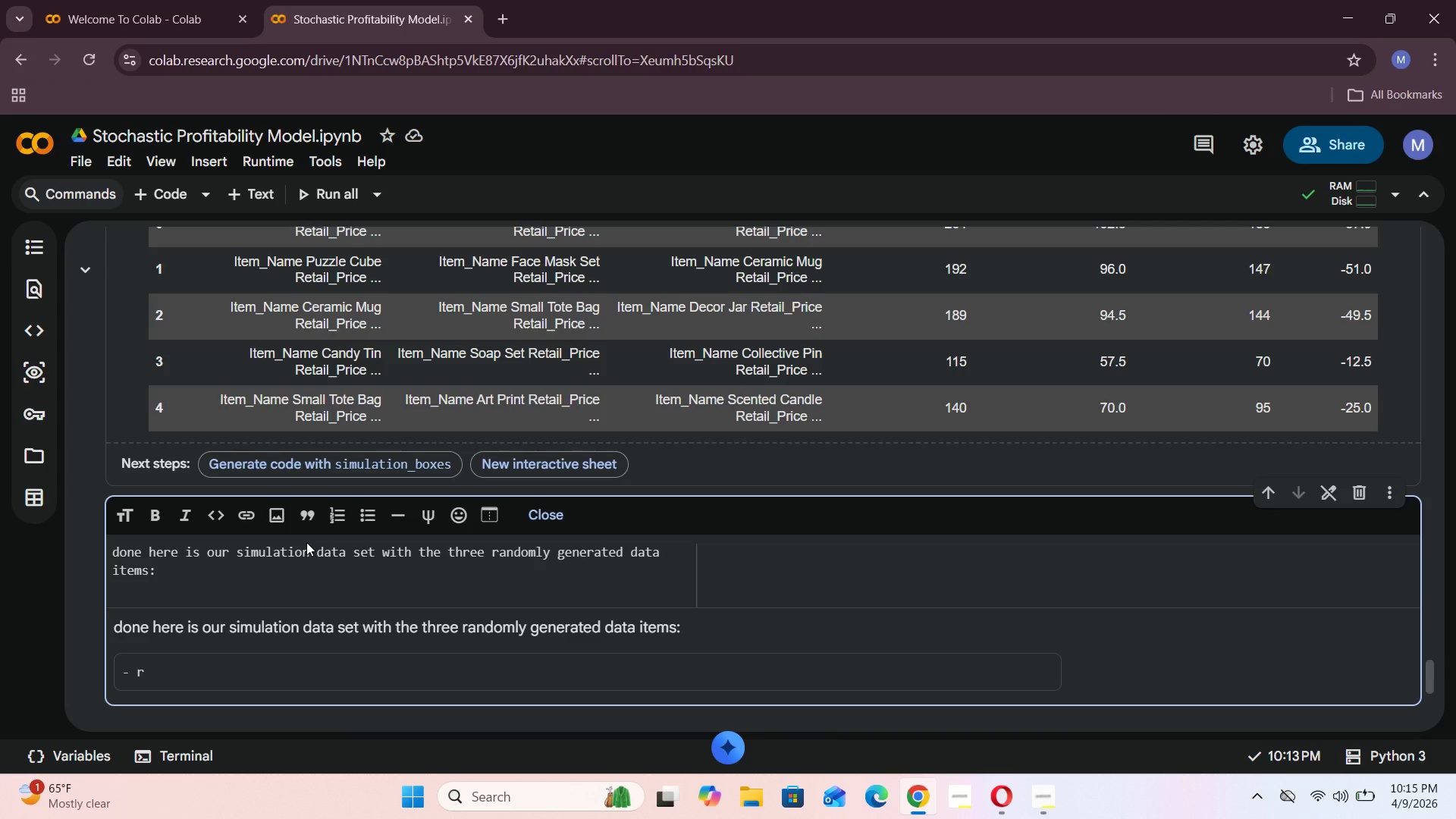 
key(Space)
 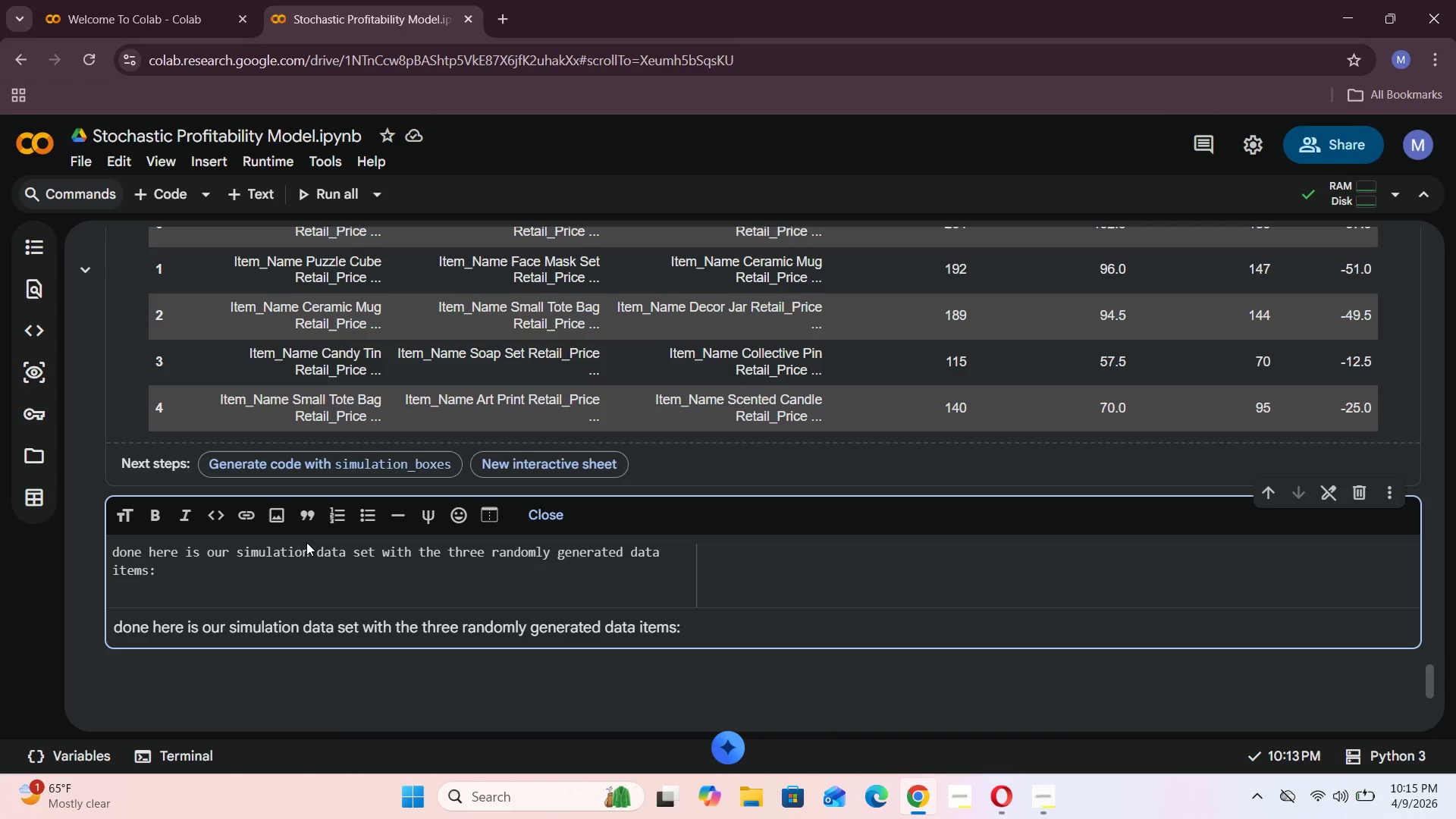 
key(Minus)
 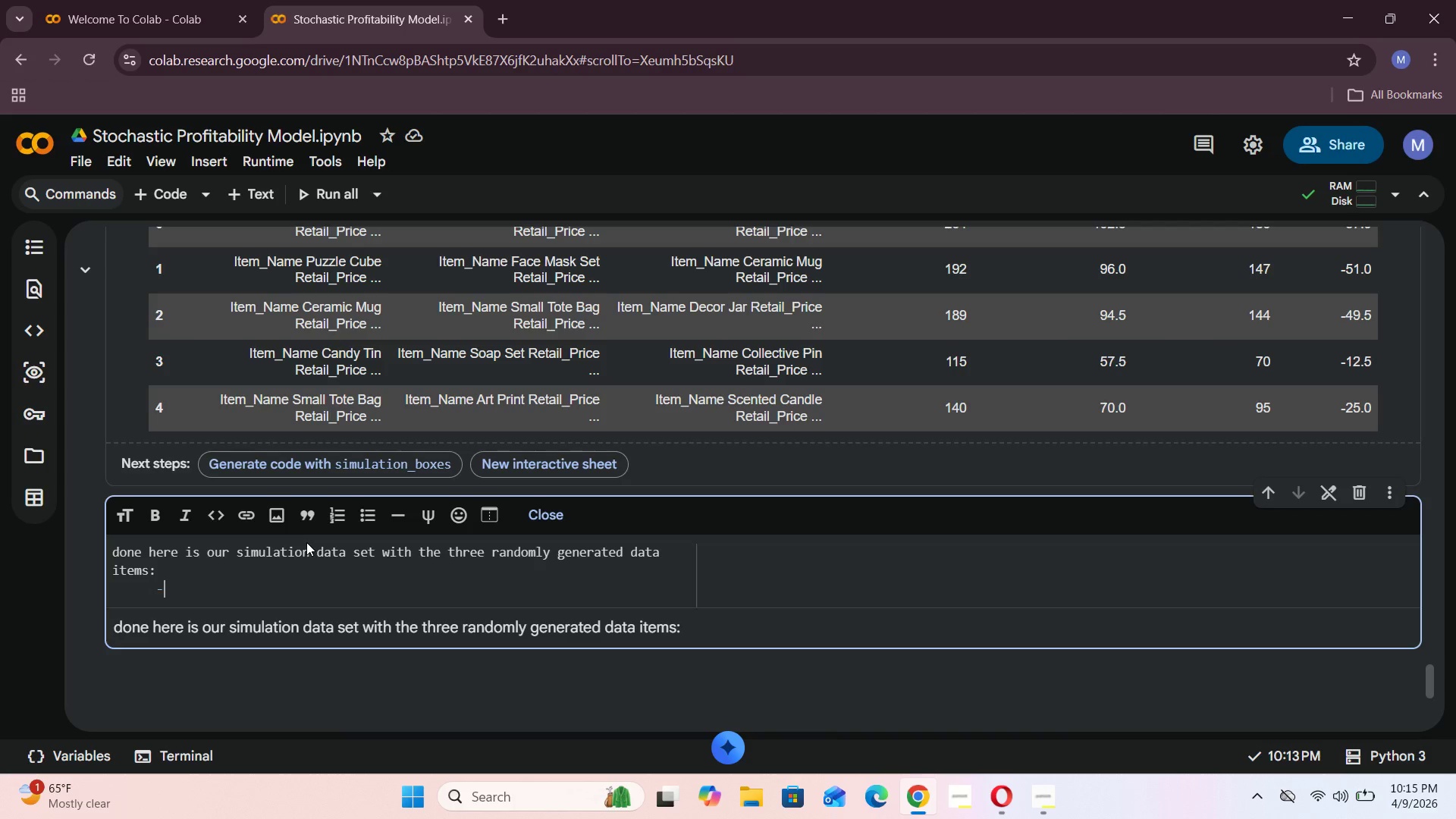 
key(Space)
 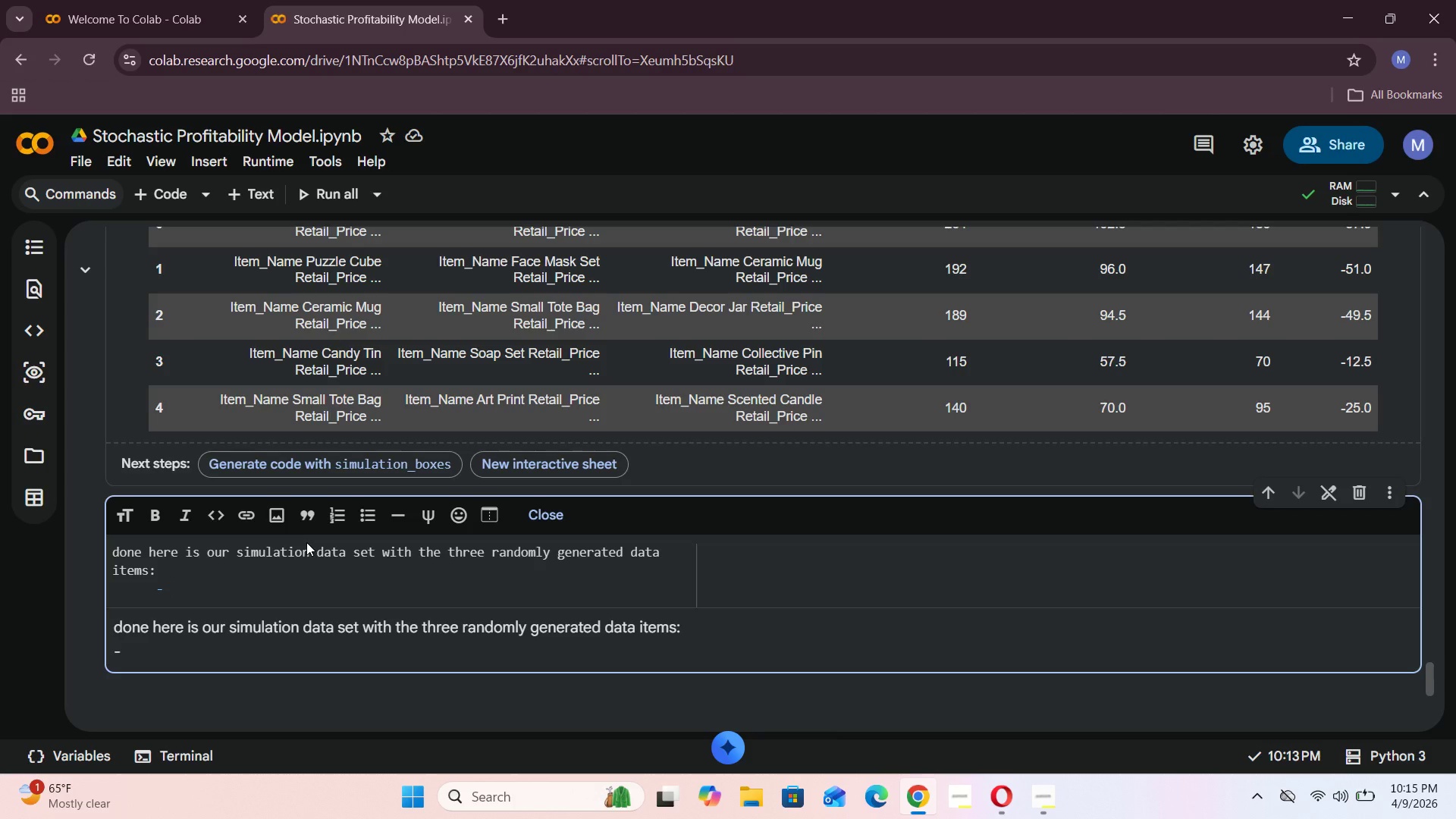 
type(Total_Retail_Value )
 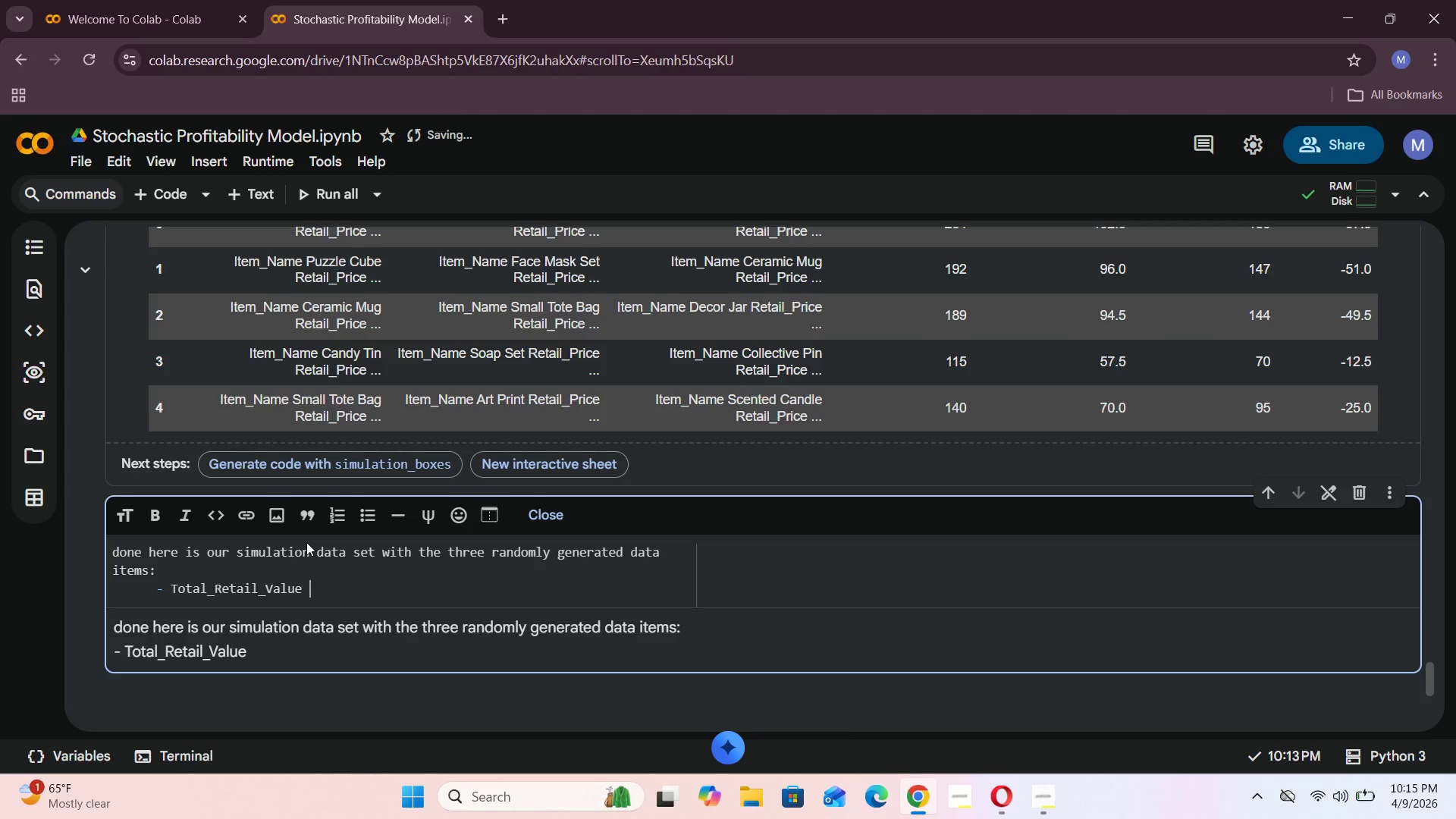 
key(Enter)
 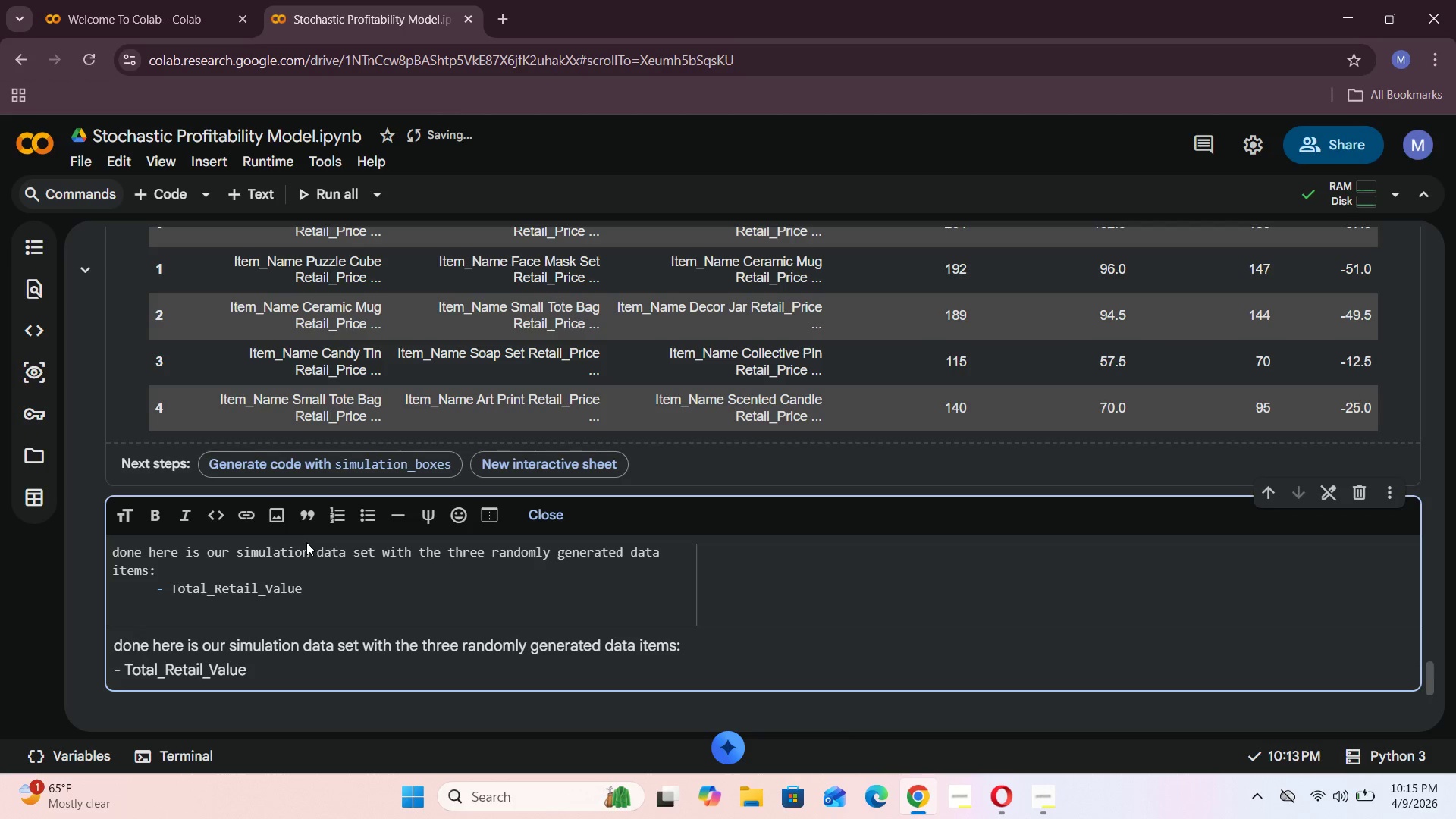 
key(Minus)
 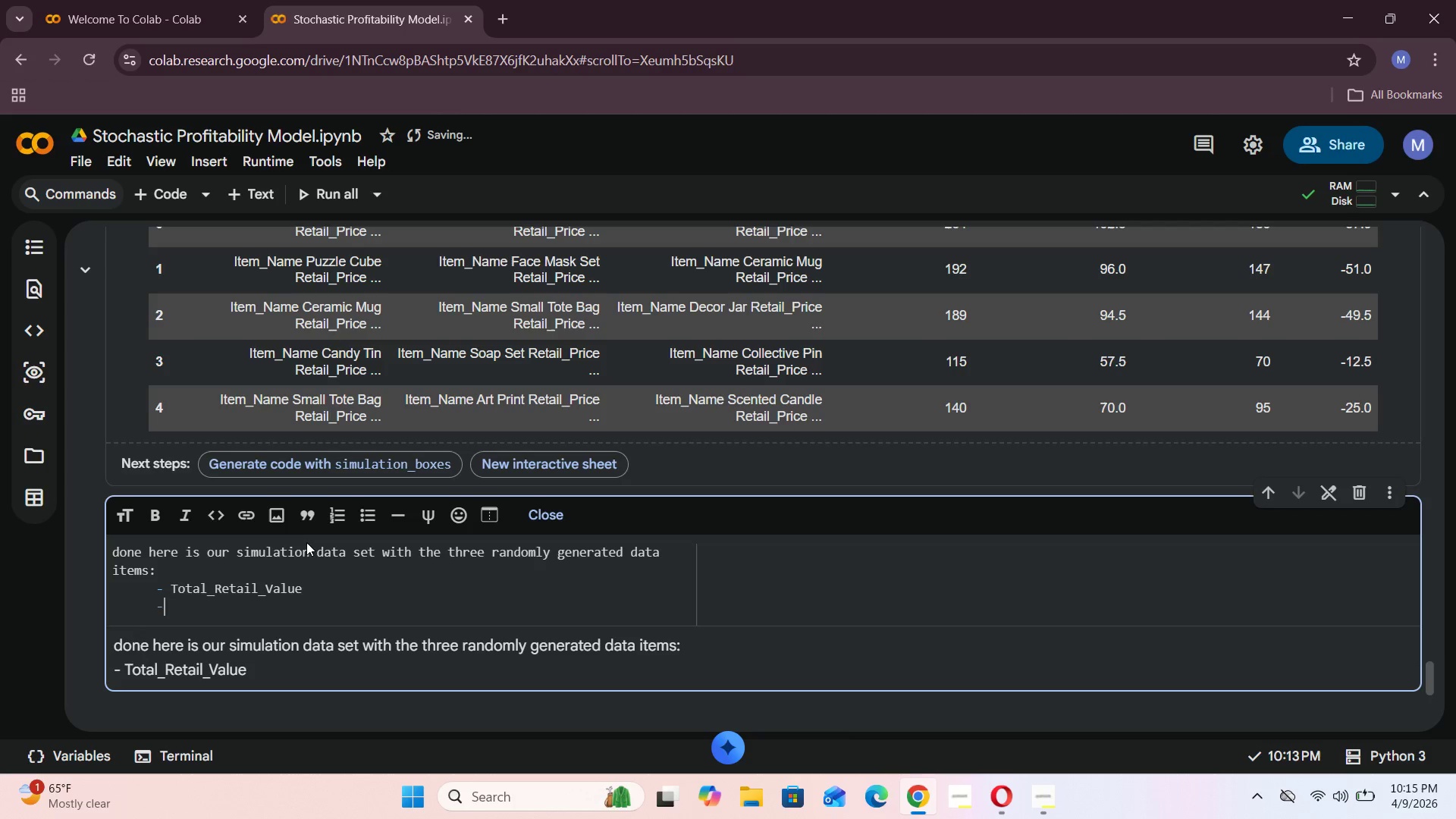 
key(Space)
 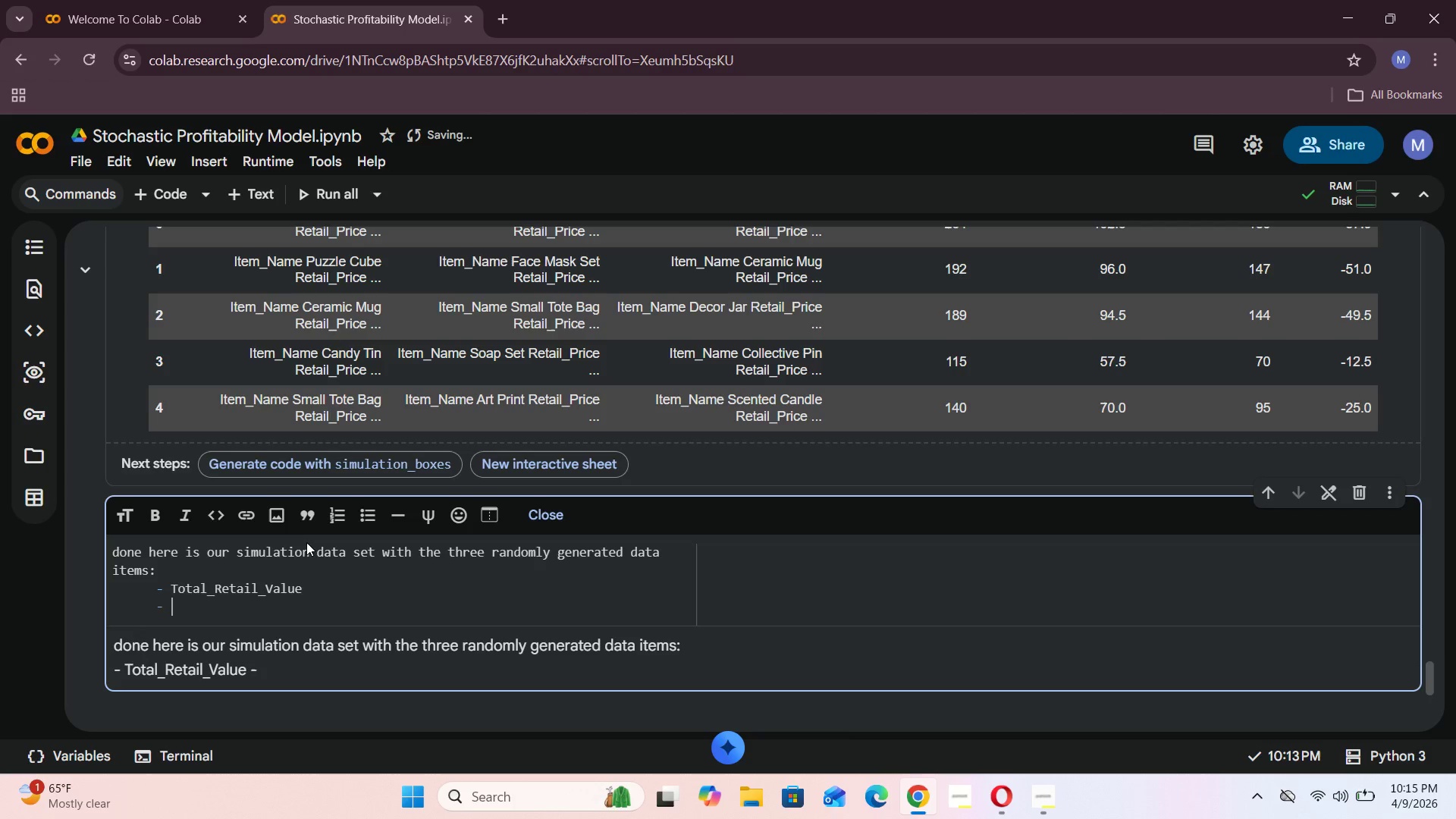 
key(ArrowLeft)
 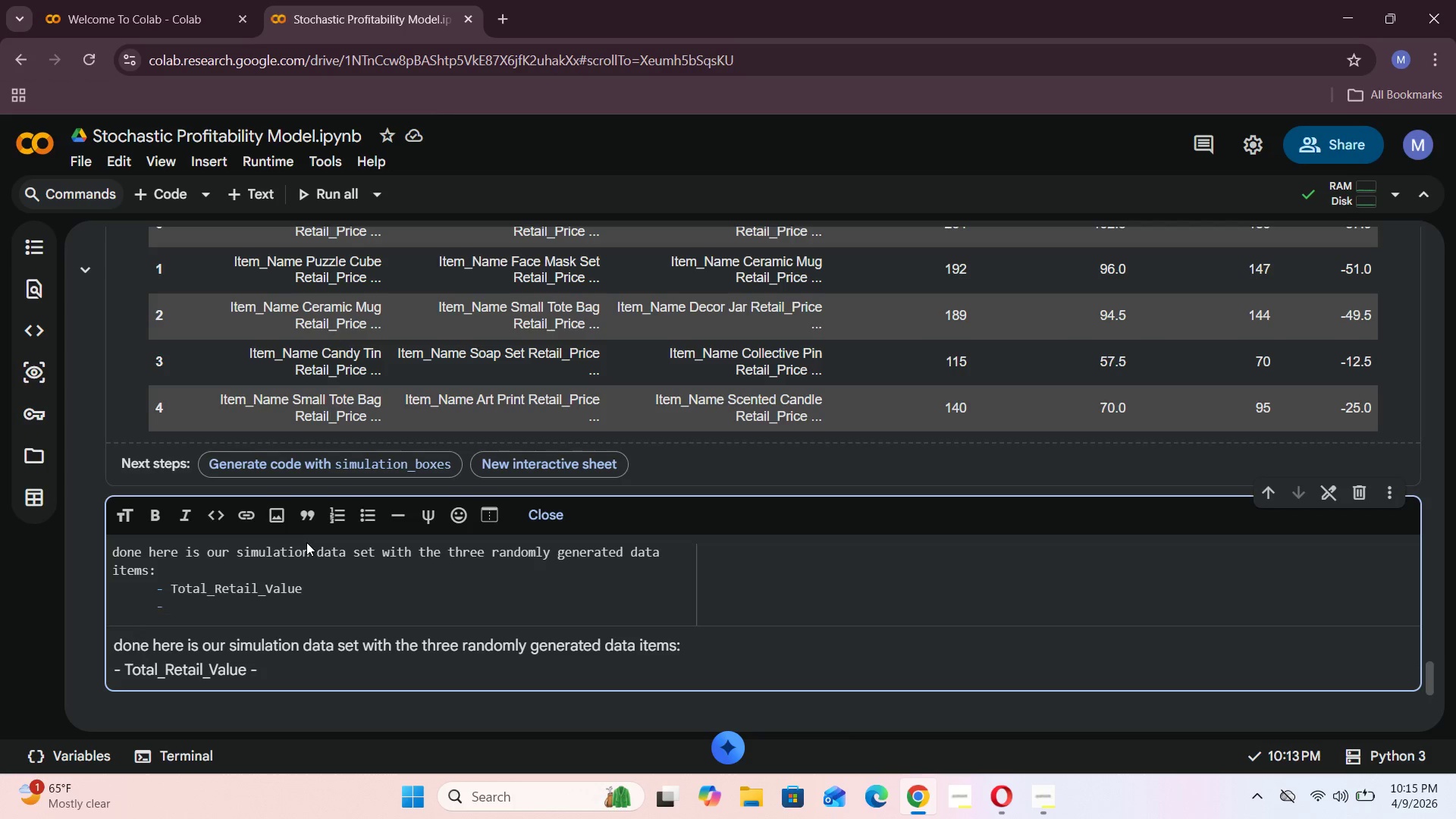 
key(ArrowLeft)
 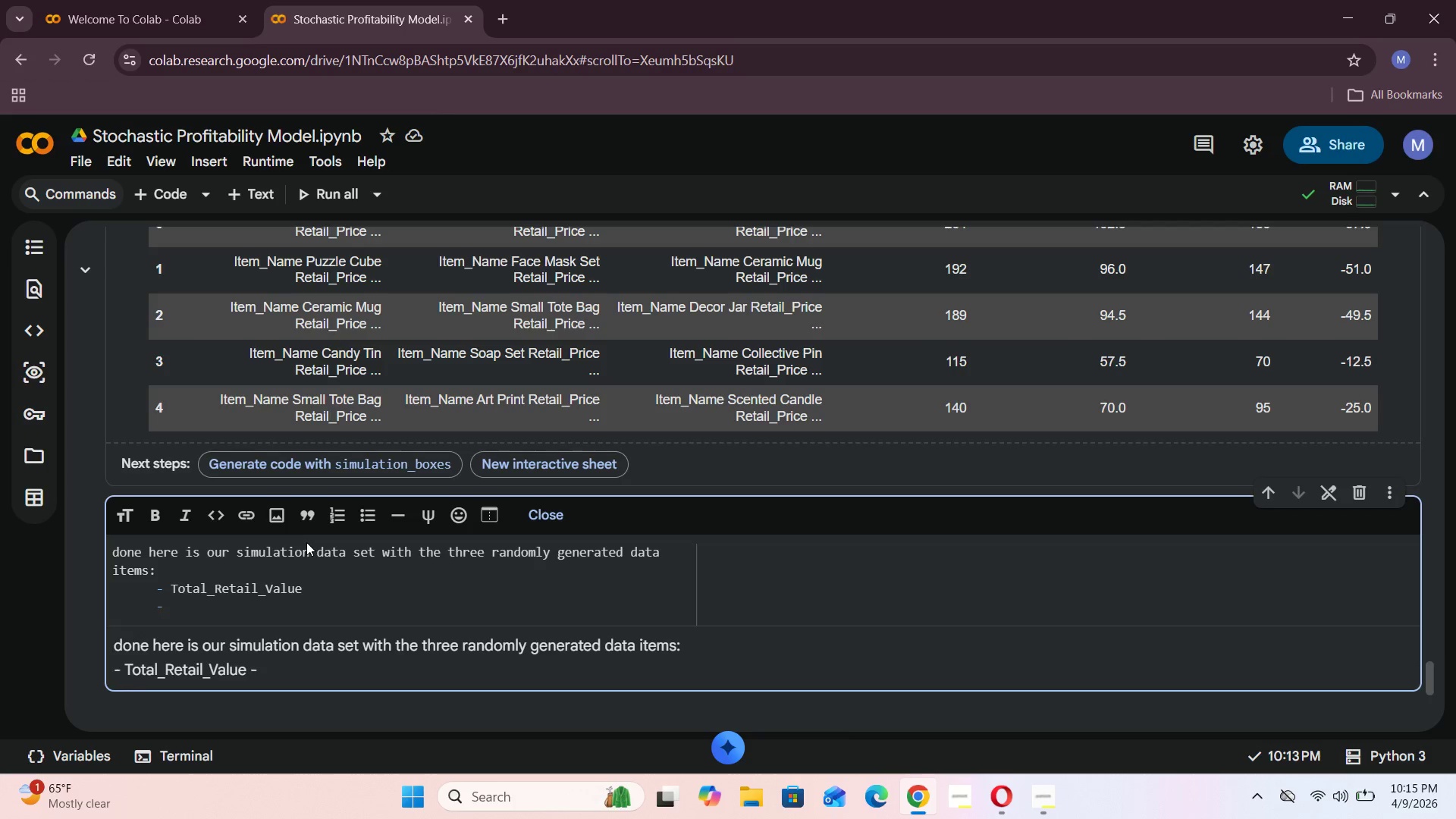 
key(Enter)
 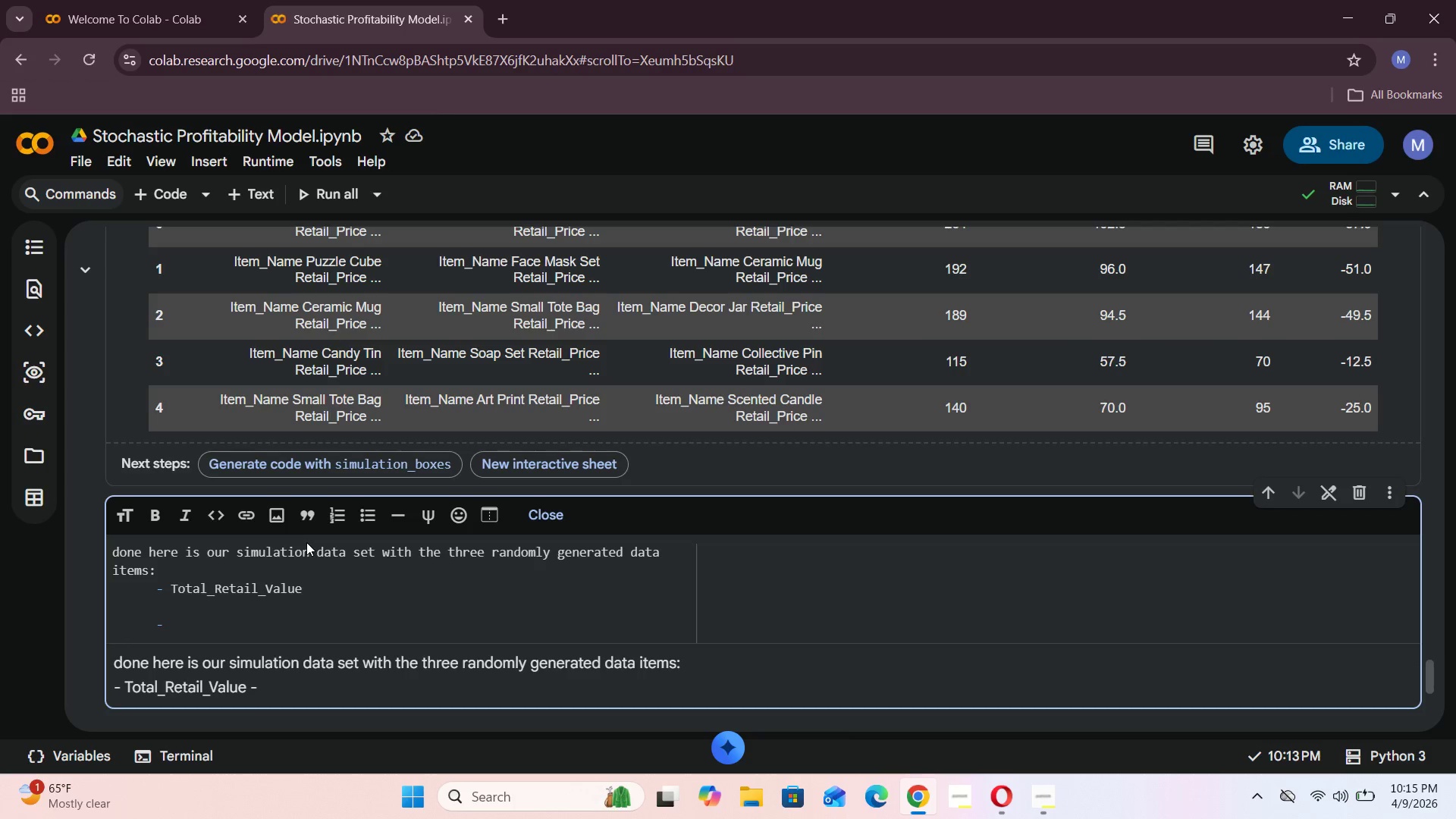 
key(ArrowRight)
 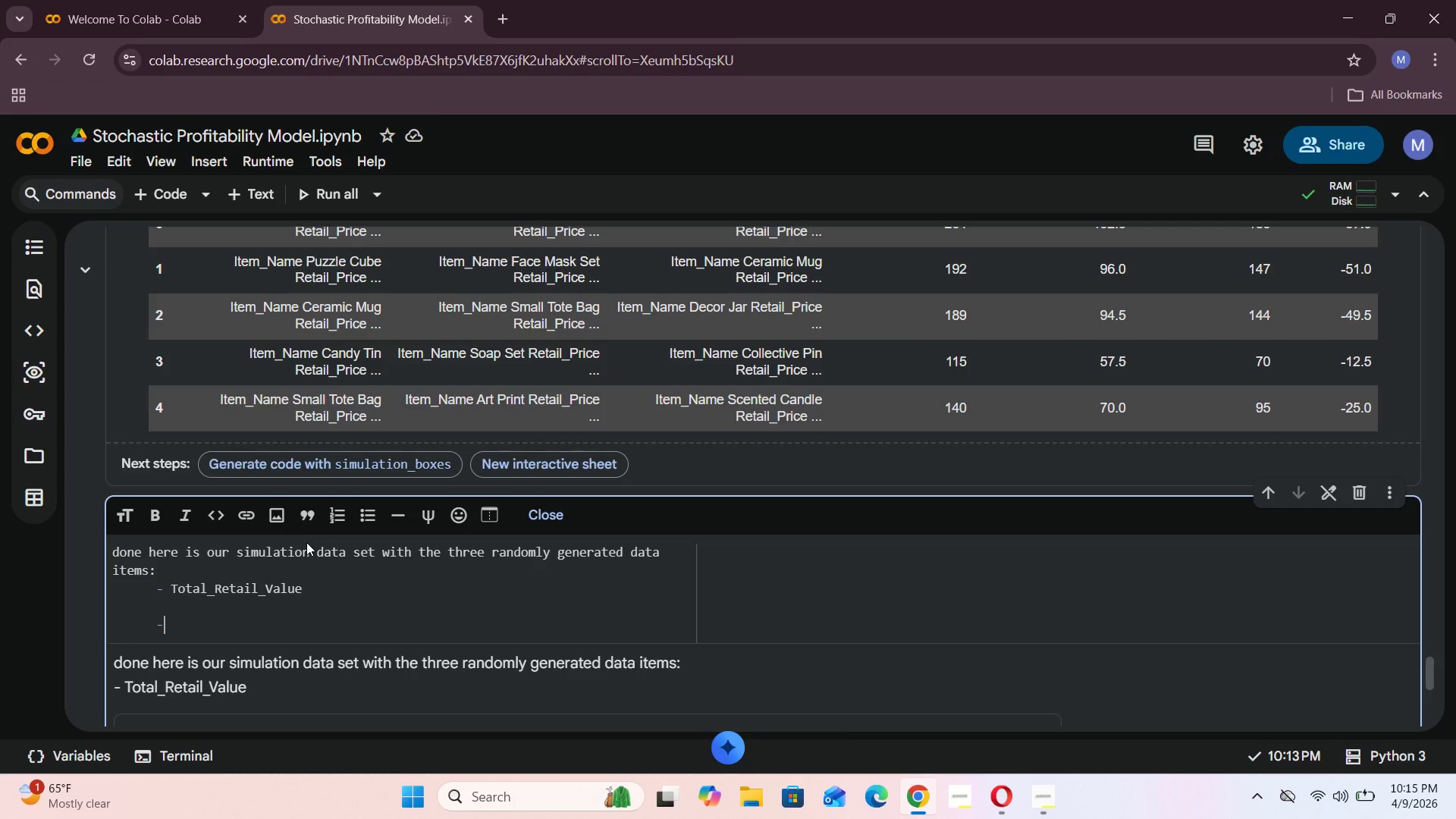 
type( Total_Wholesale_cost )
 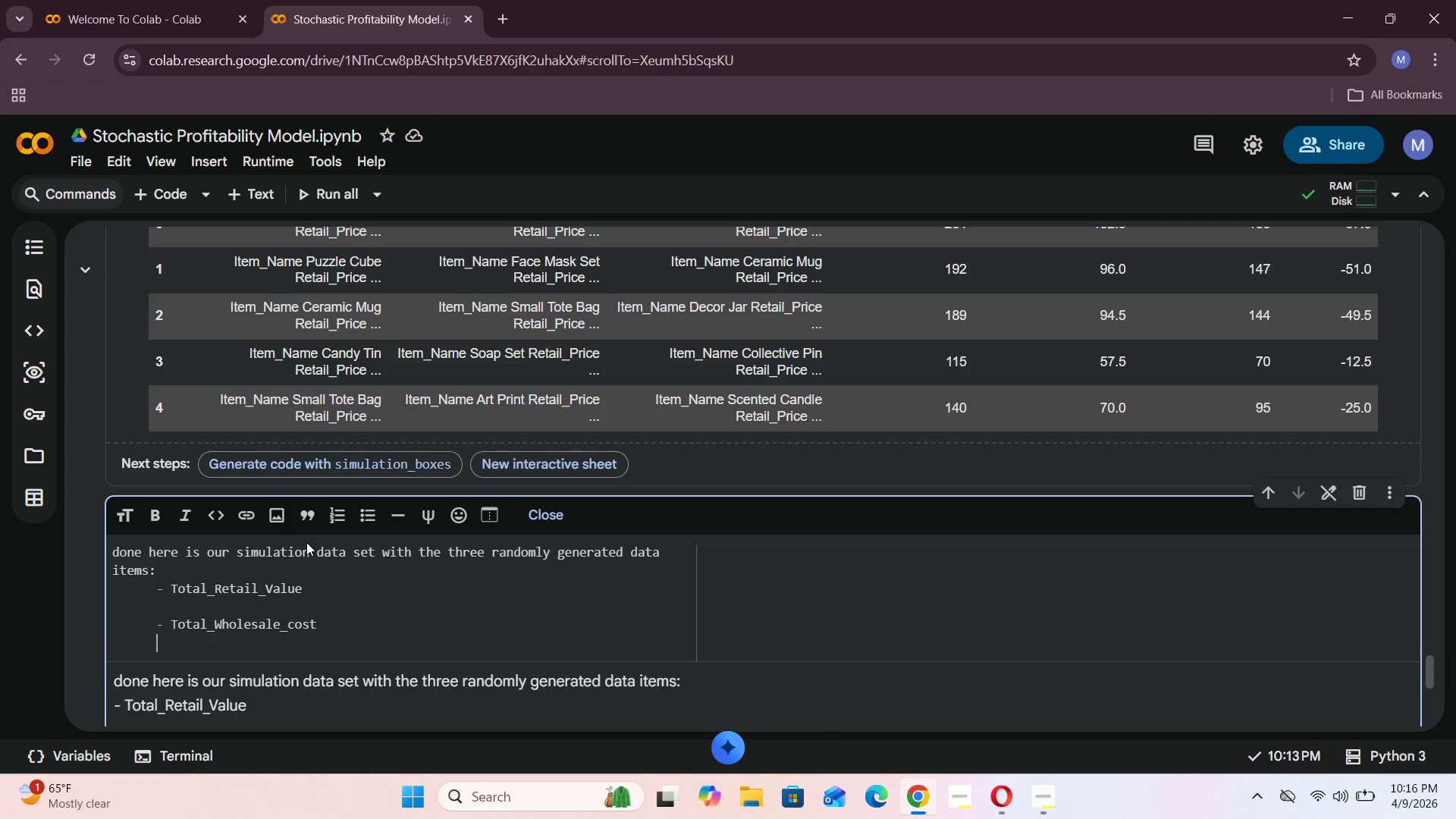 
key(Enter)
 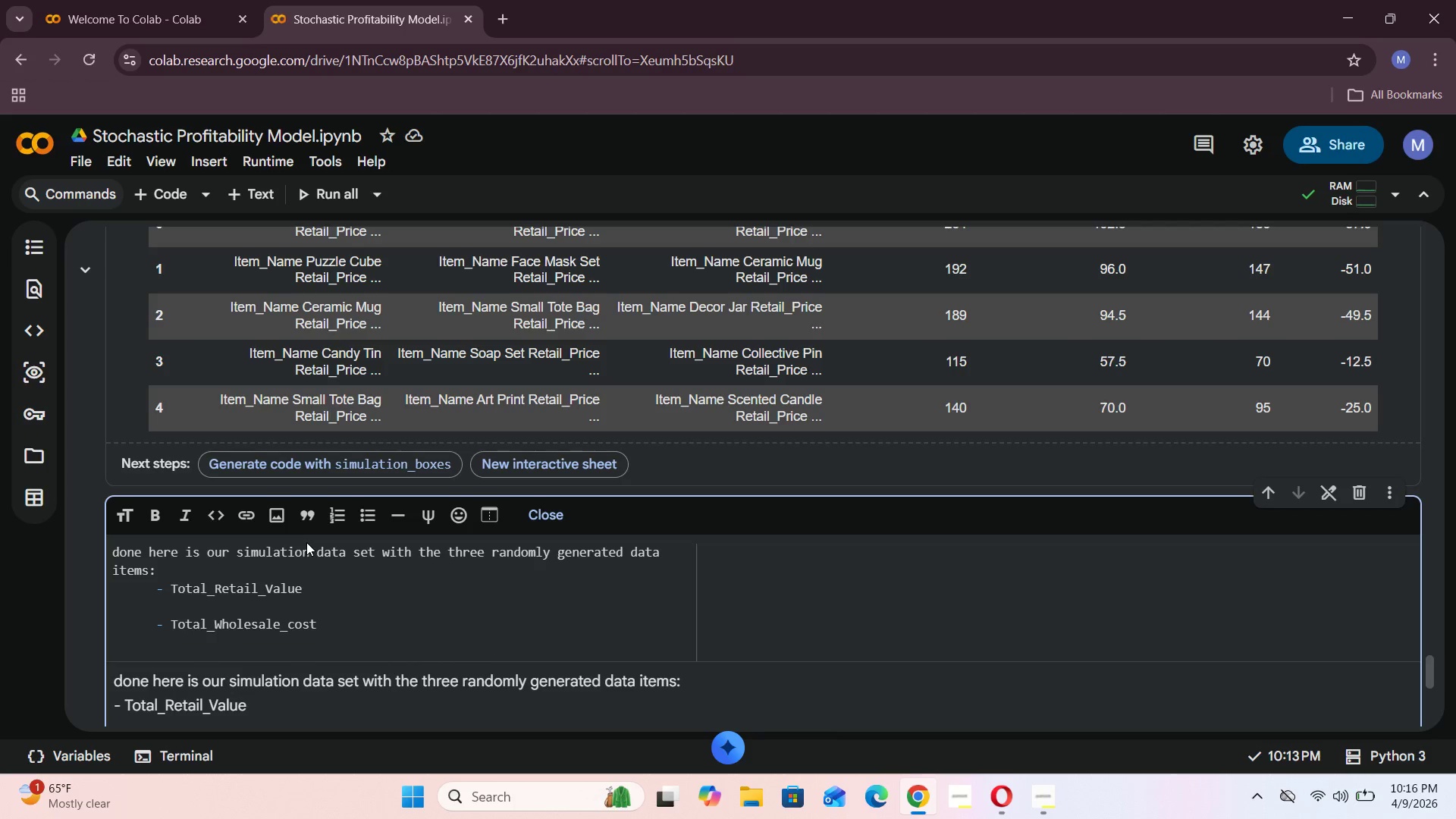 
key(Enter)
 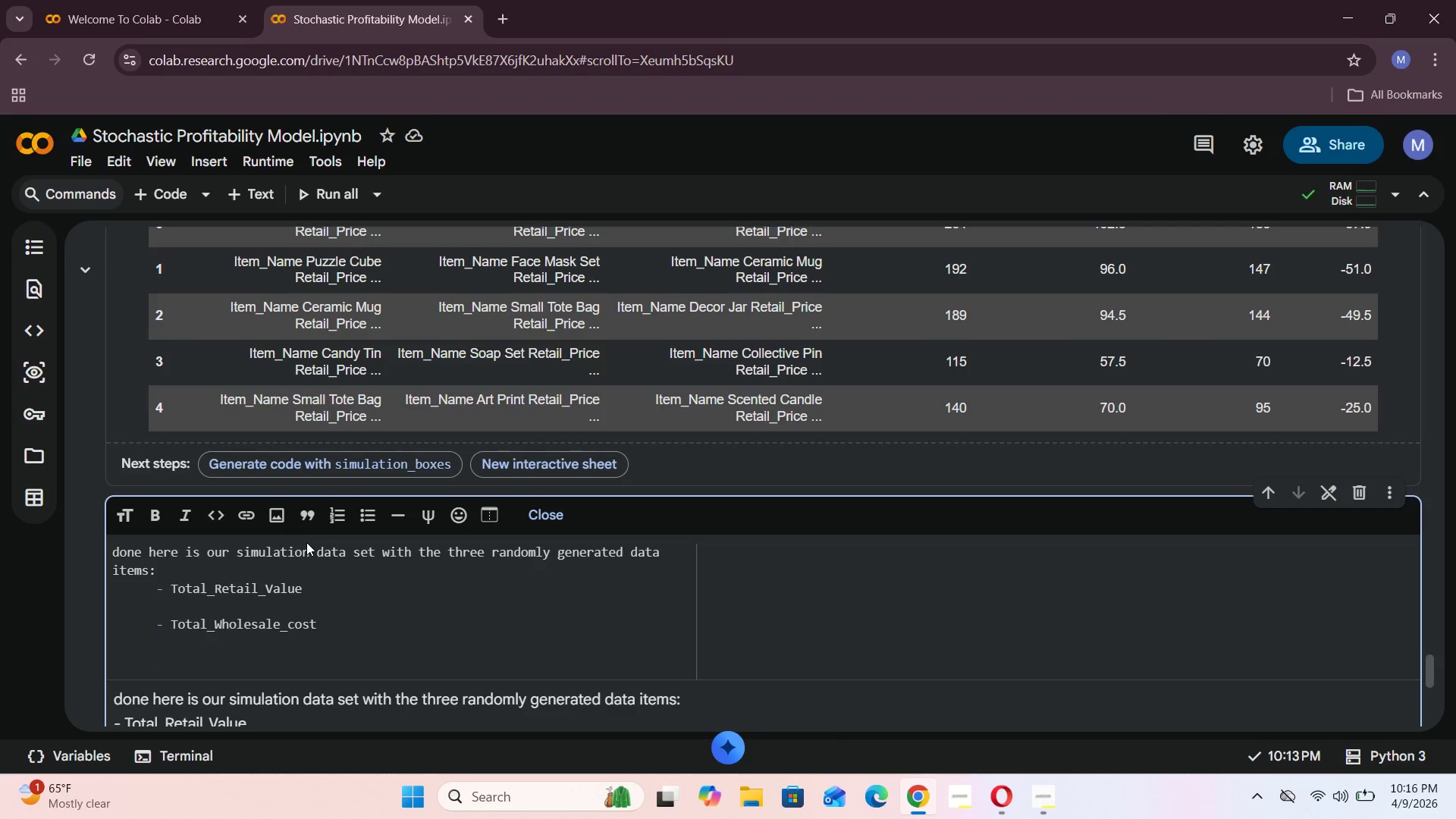 
type(- Customer _)
key(Backspace)
key(Backspace)
type(_value_gap )
 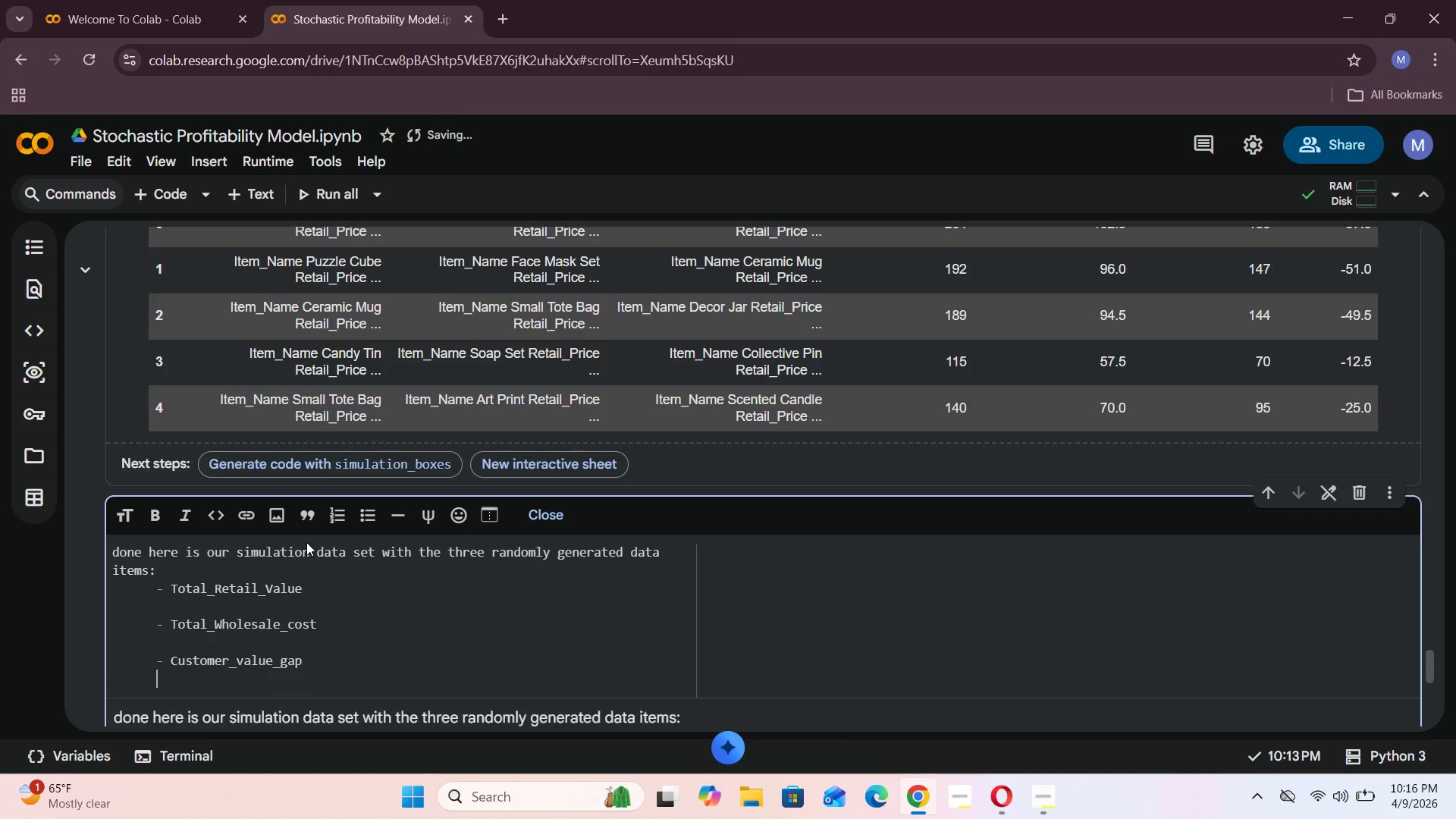 
key(Enter)
 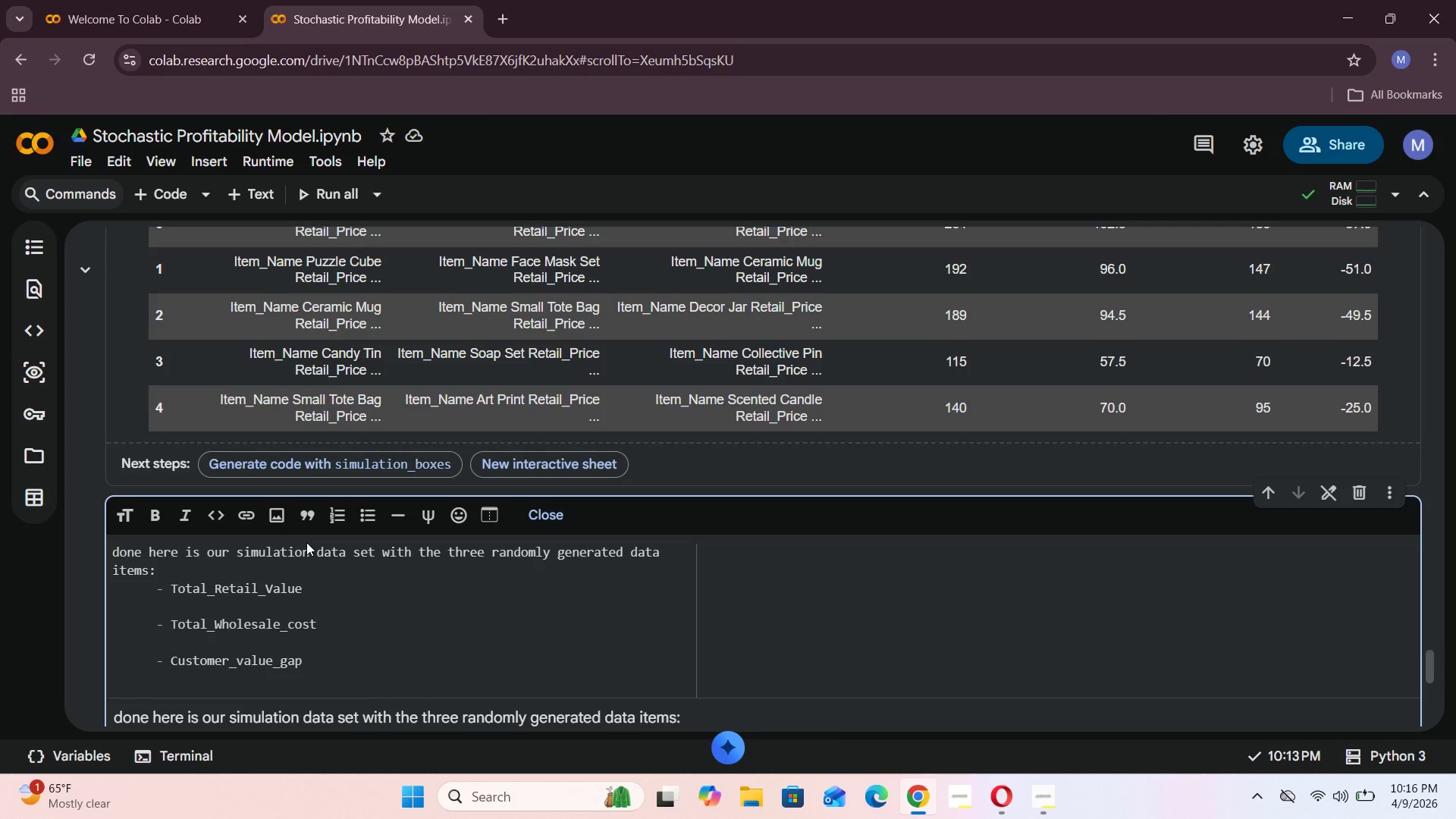 
key(Enter)
 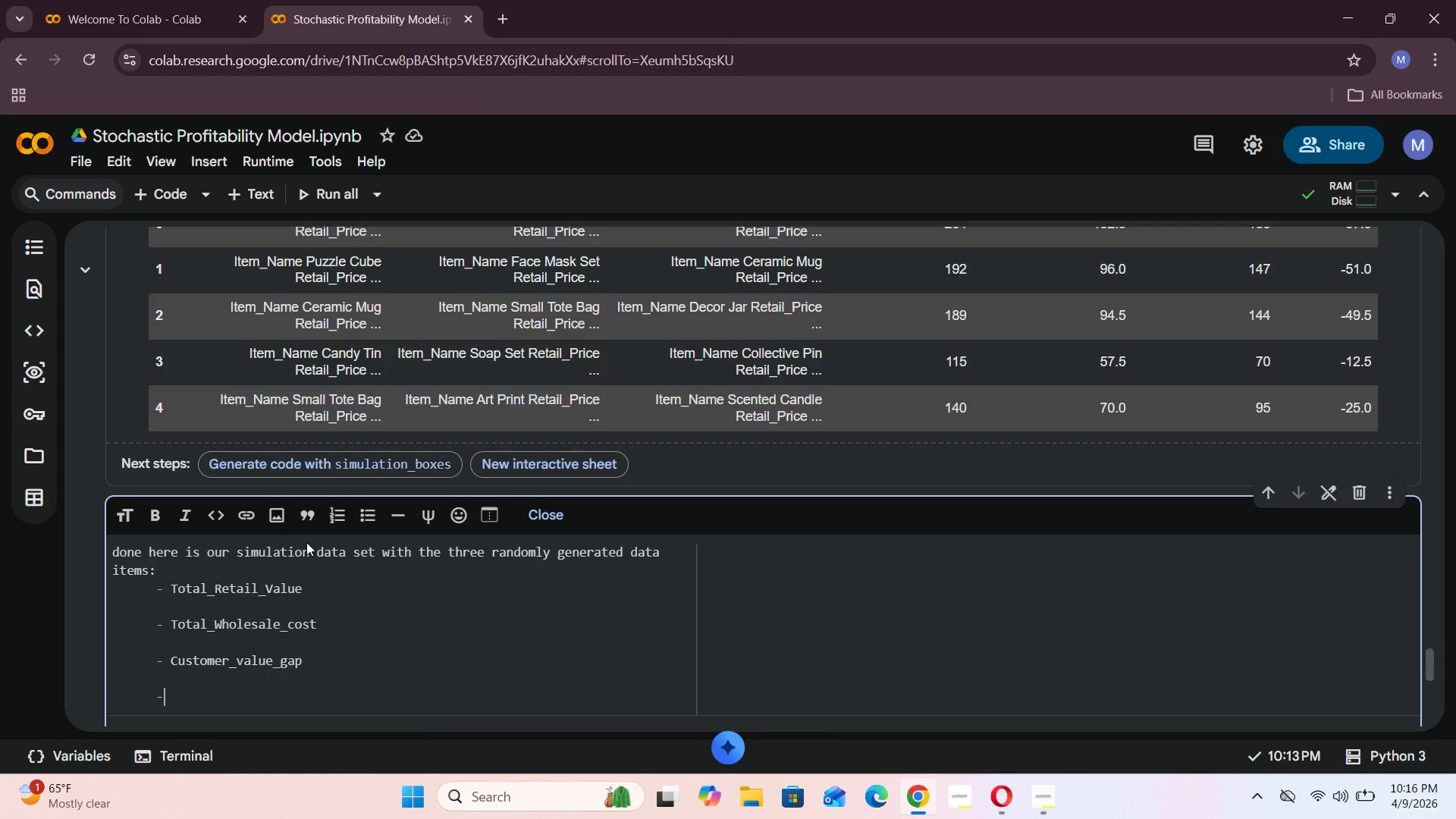 
type(- store_profit)
 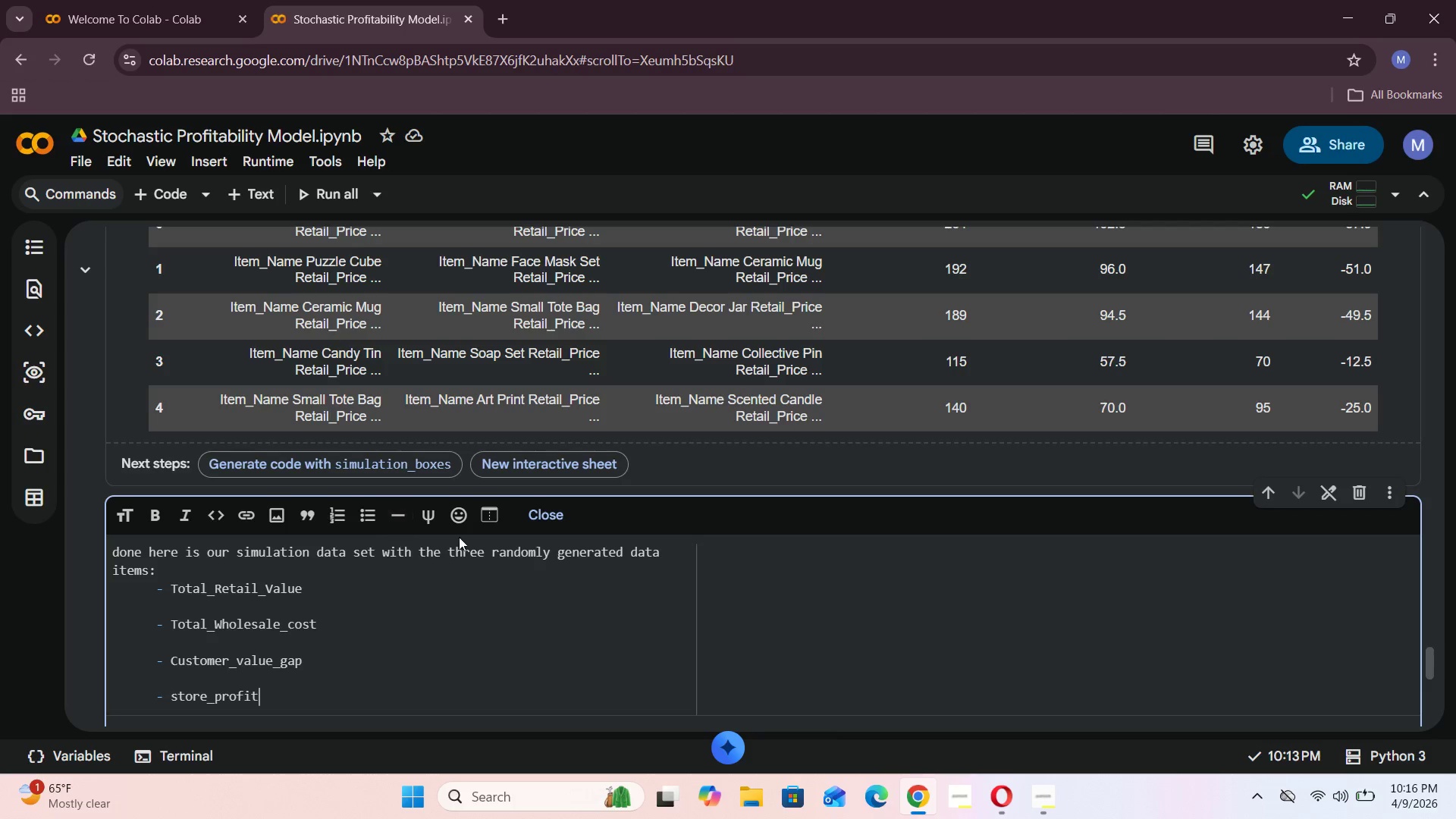 
left_click([542, 522])
 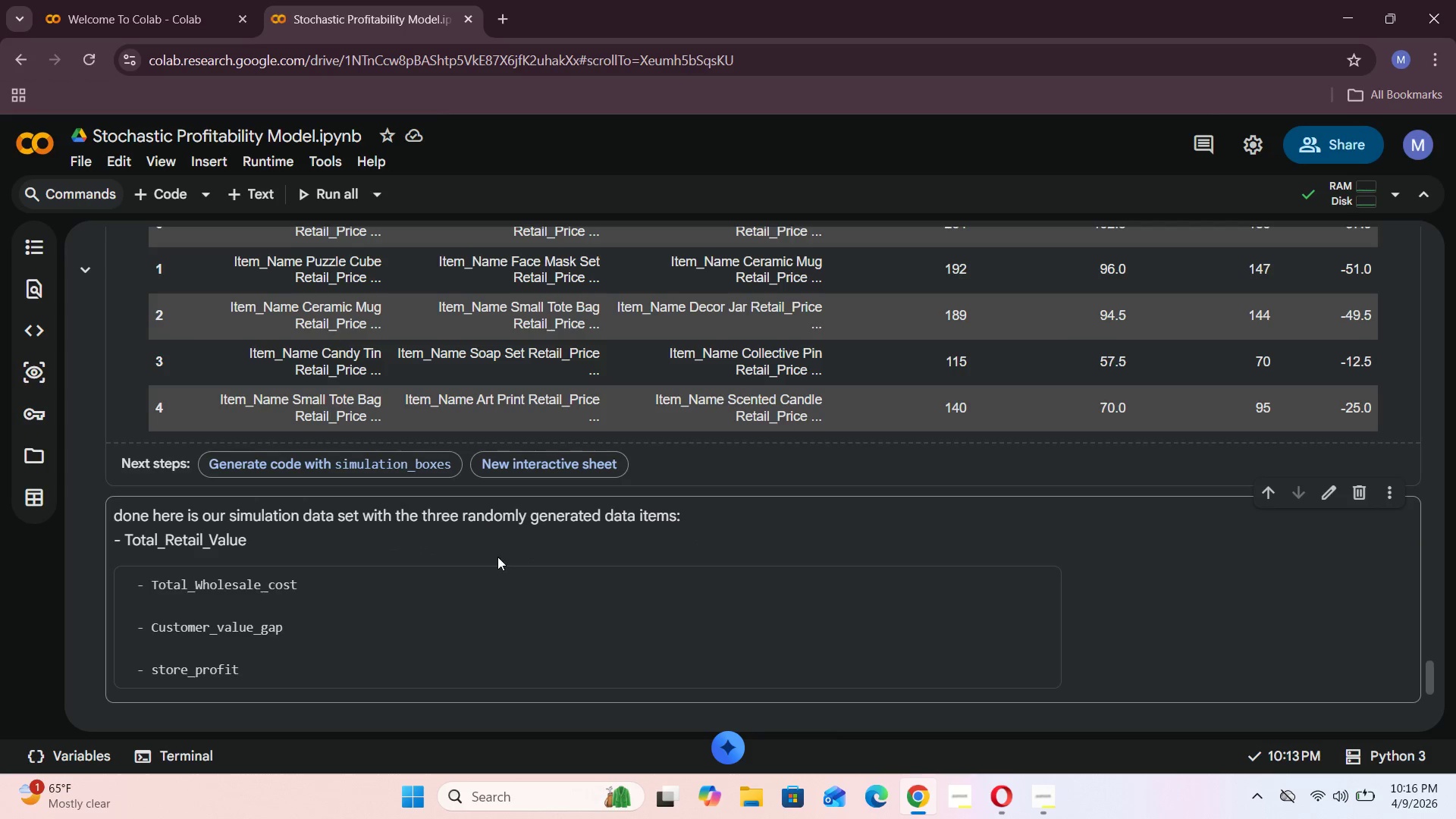 
scroll: coordinate [485, 559], scroll_direction: down, amount: 2.0
 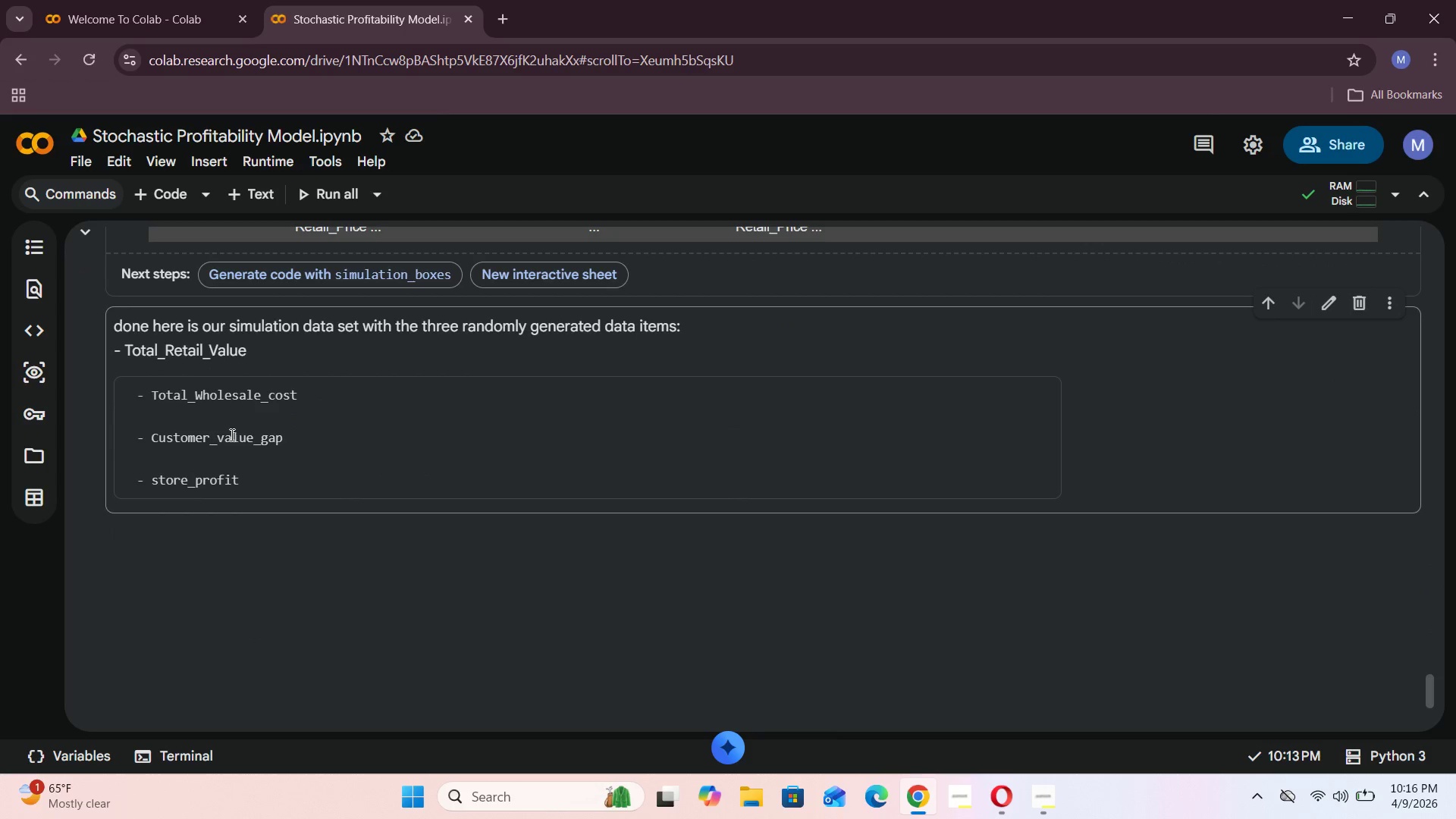 
wait(5.67)
 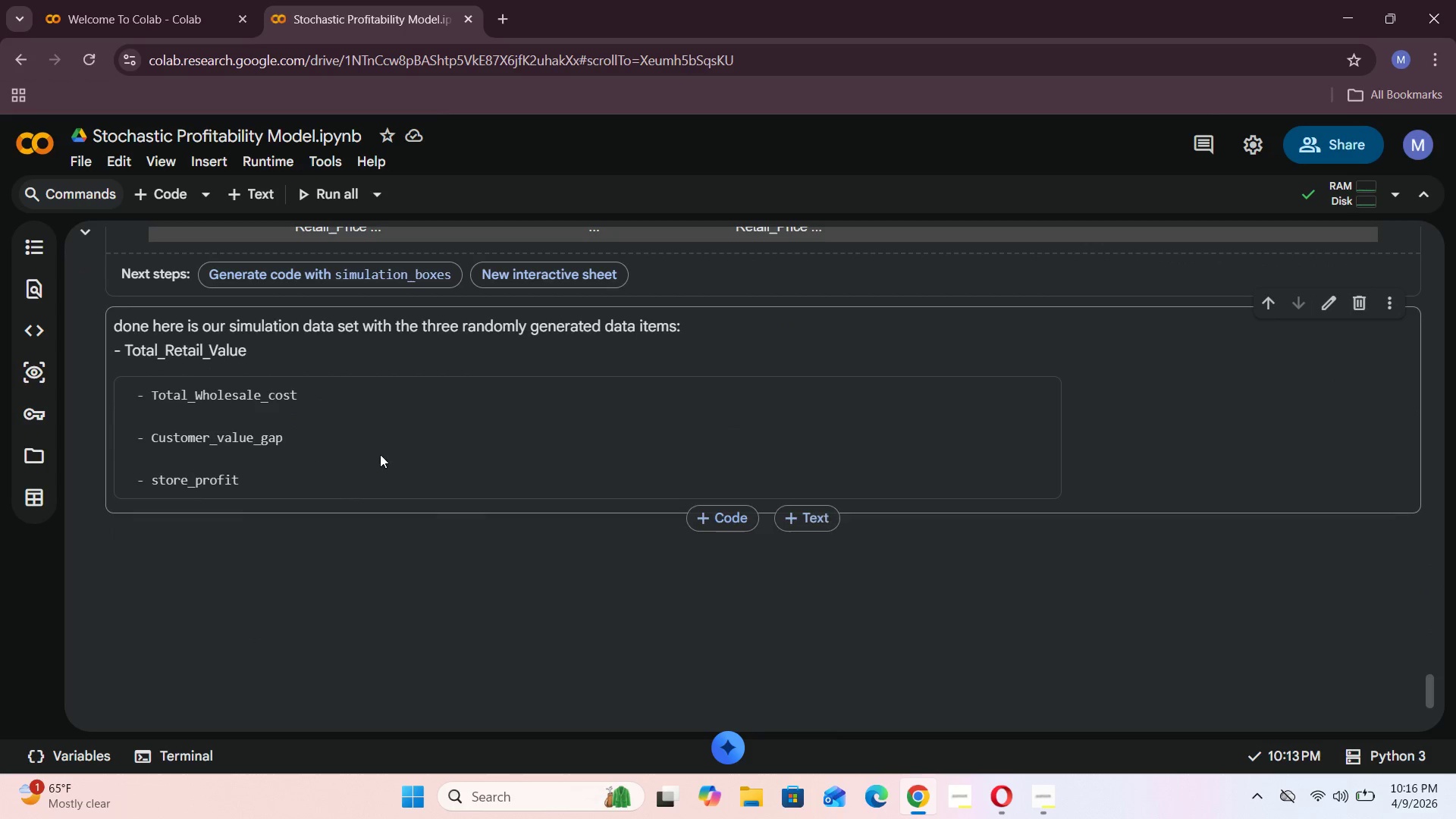 
left_click([243, 196])
 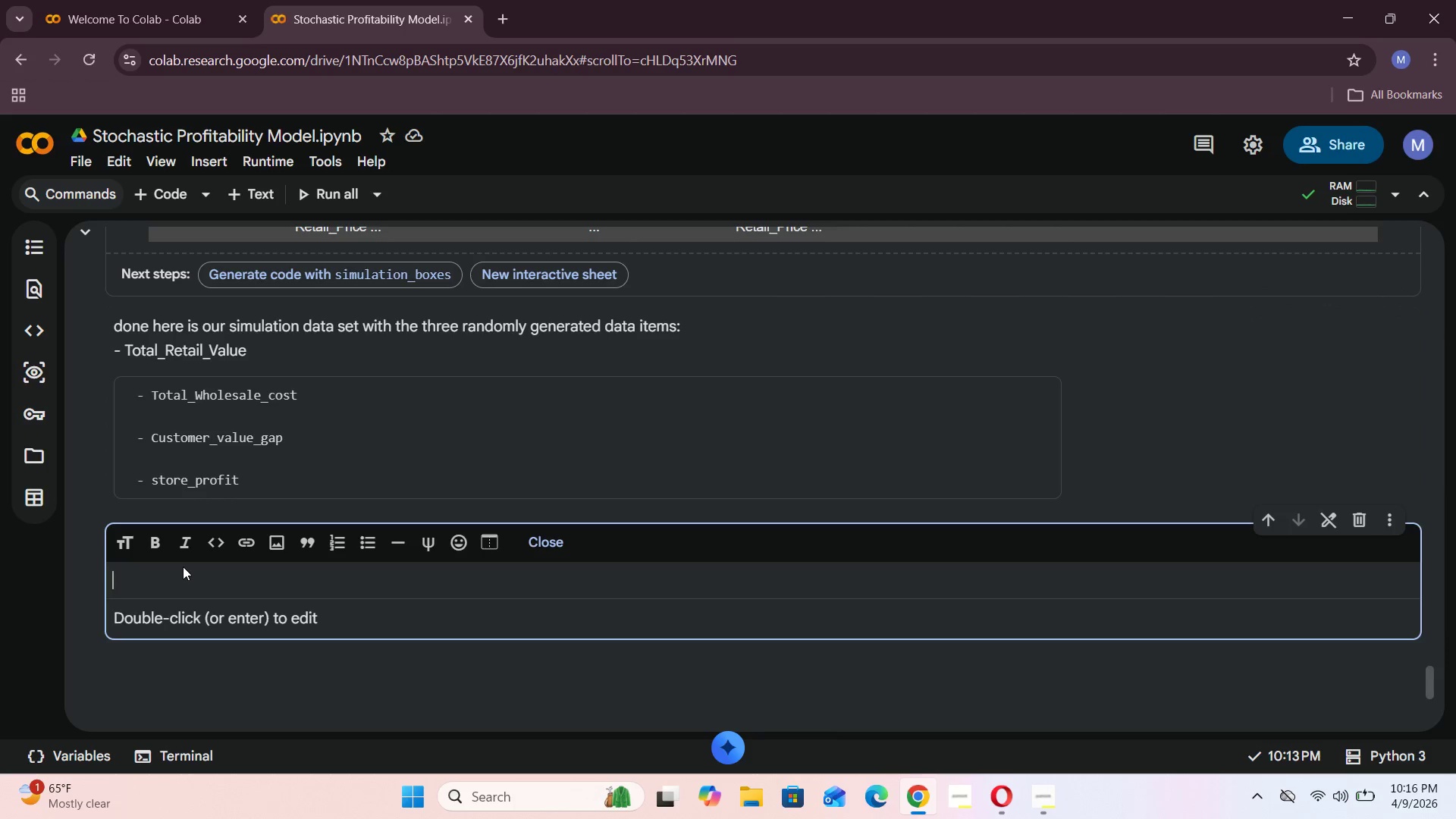 
double_click([183, 570])
 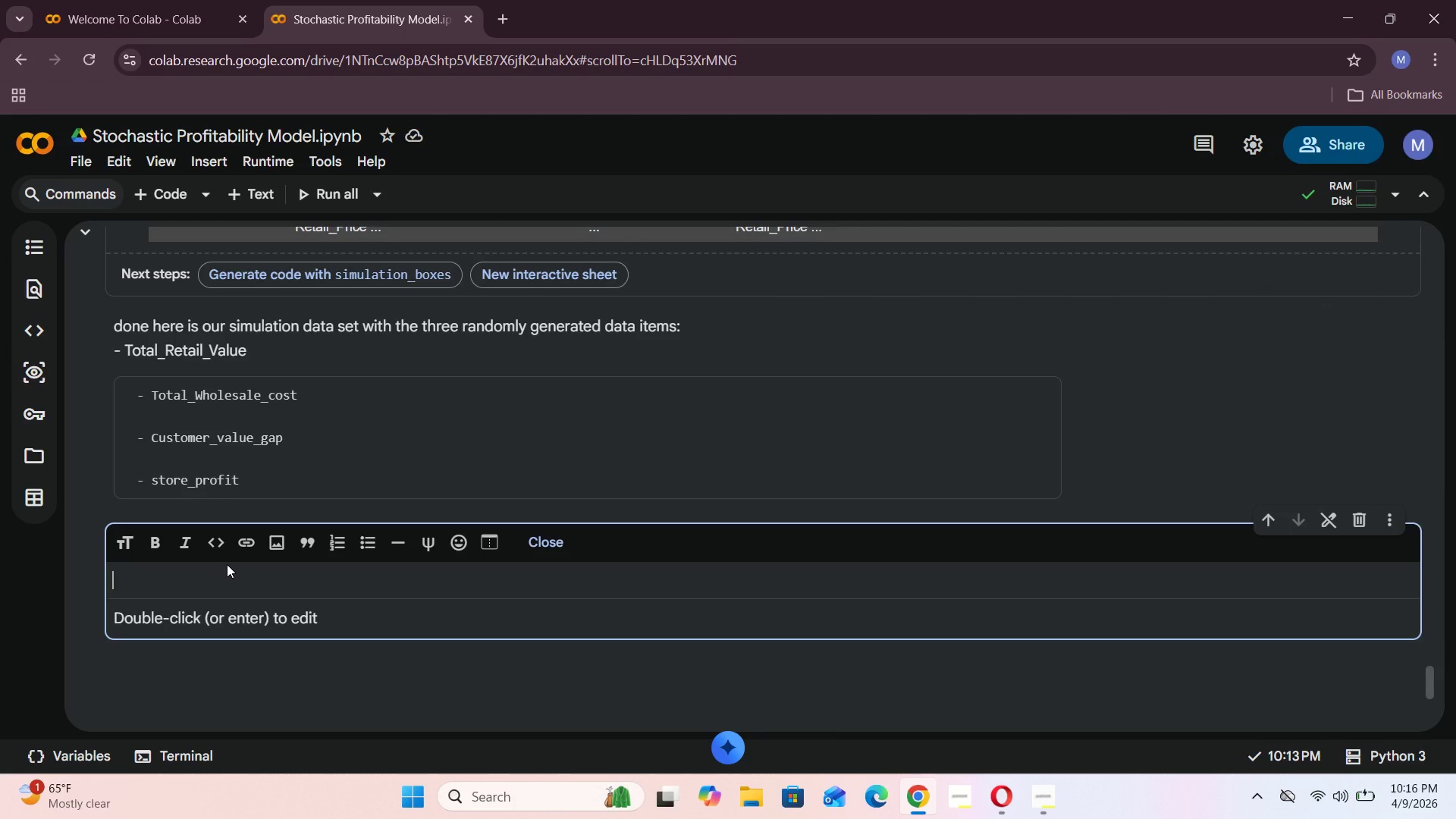 
key(CapsLock)
 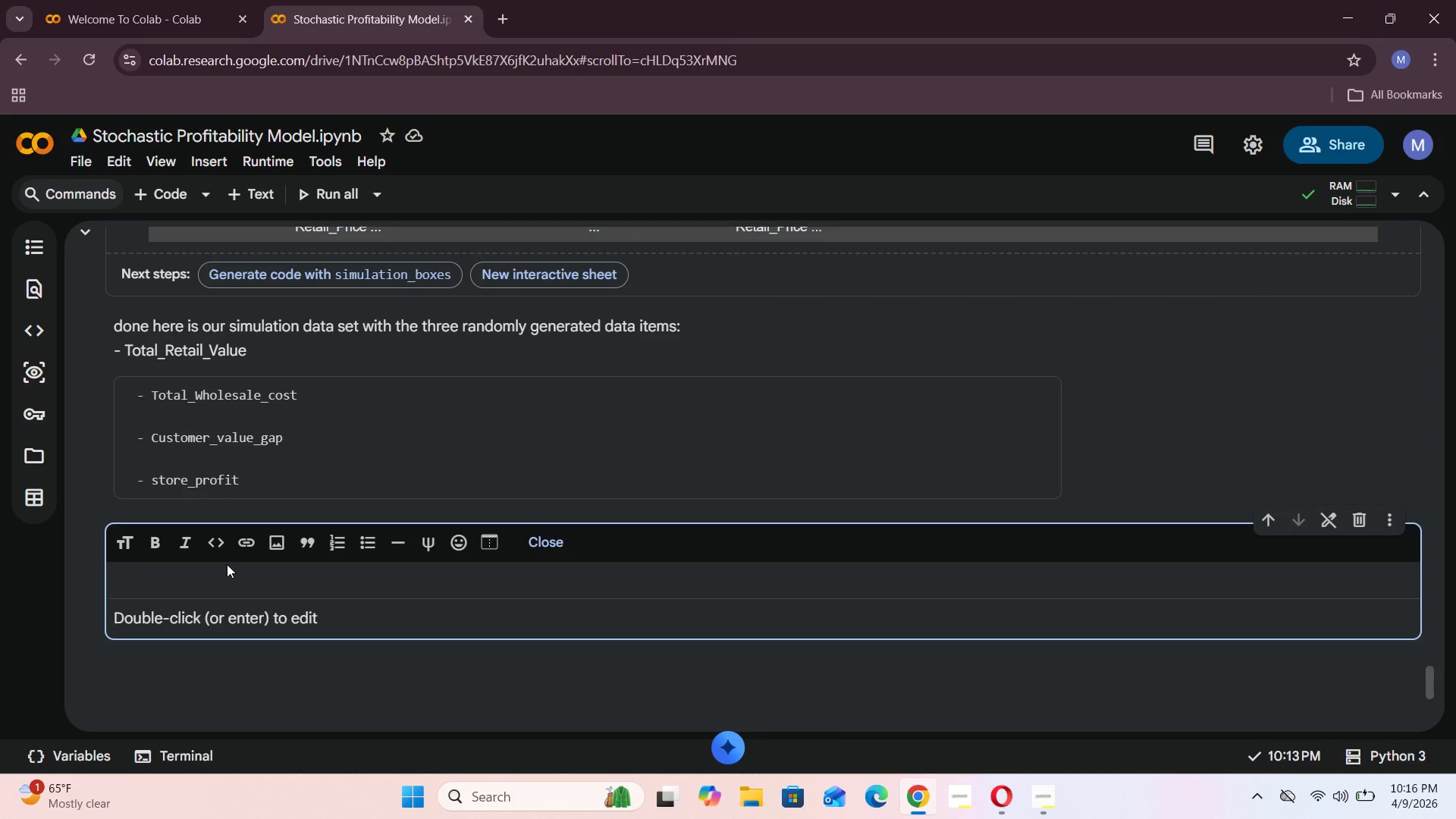 
key(B)
 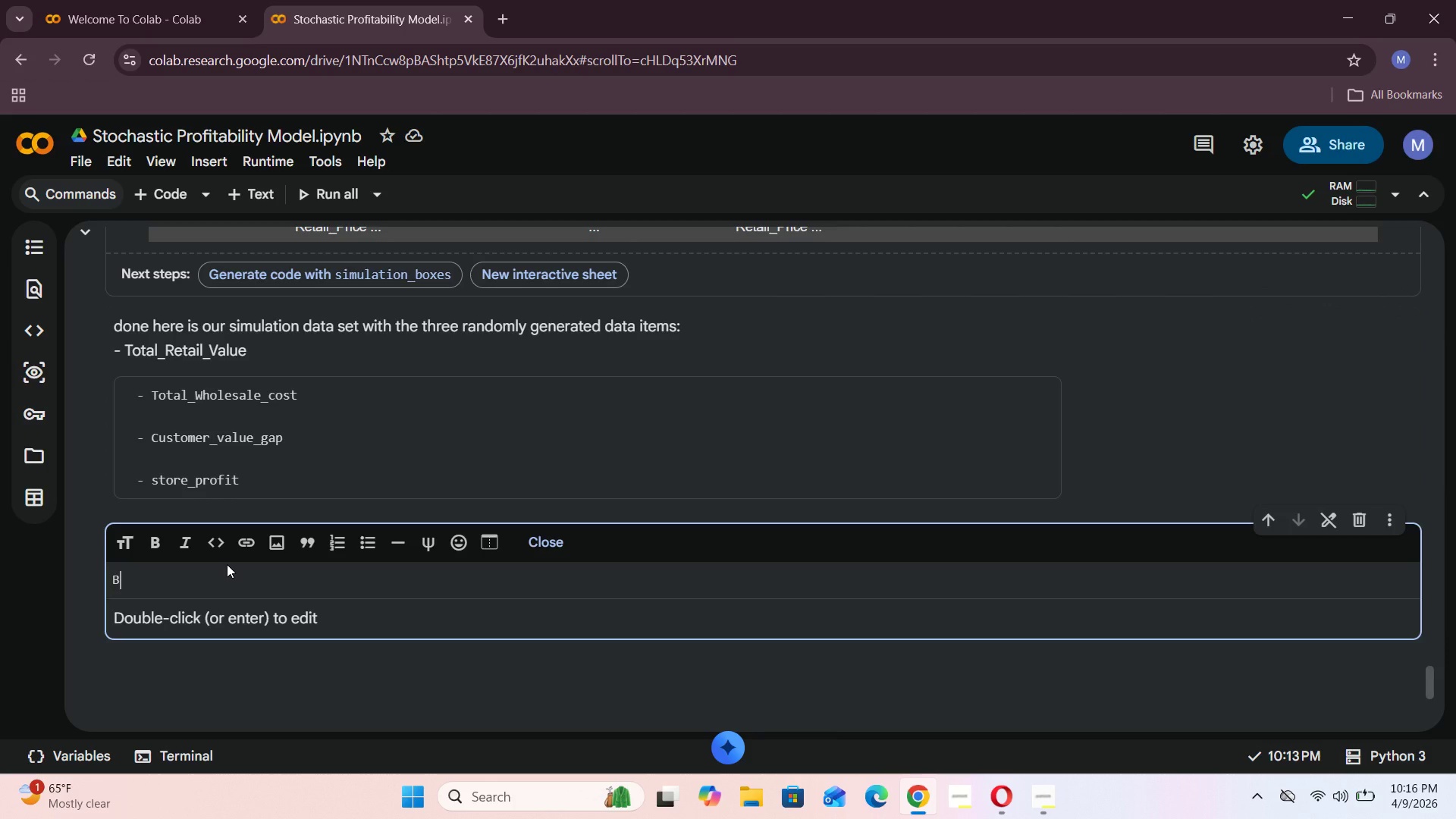 
key(CapsLock)
 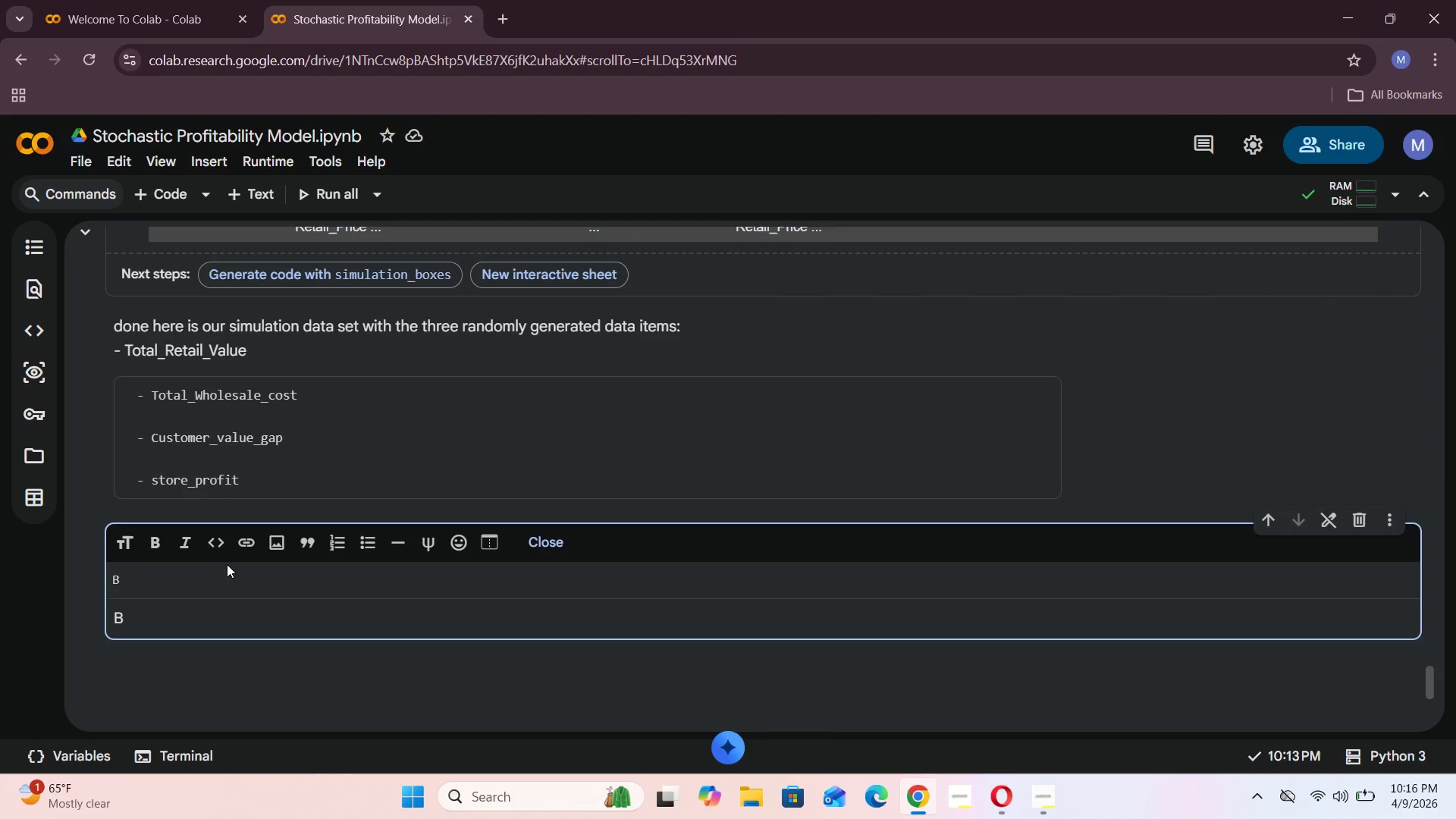 
wait(5.84)
 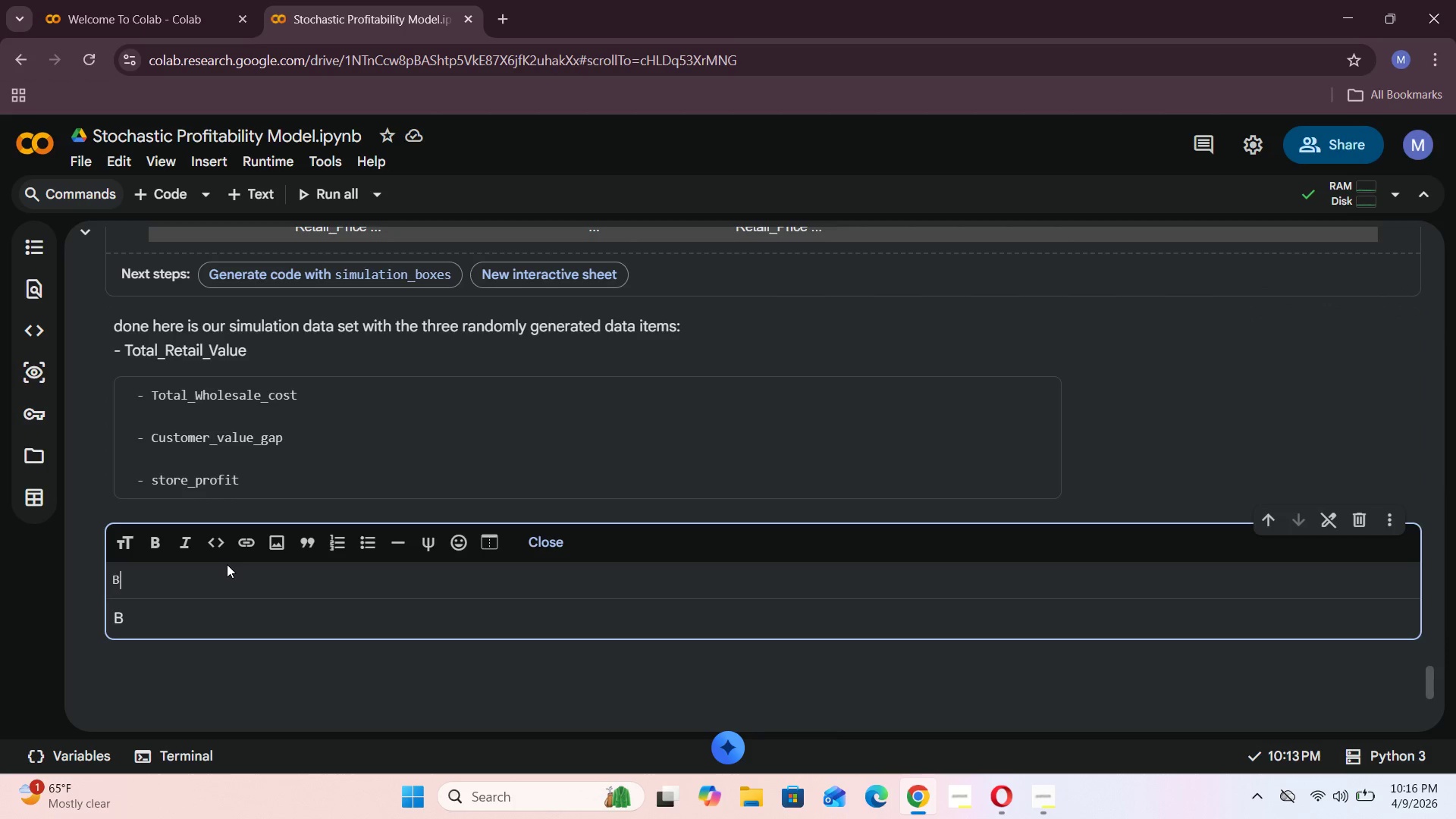 
type(ased on my ec)
key(Backspace)
type(valuart)
key(Backspace)
 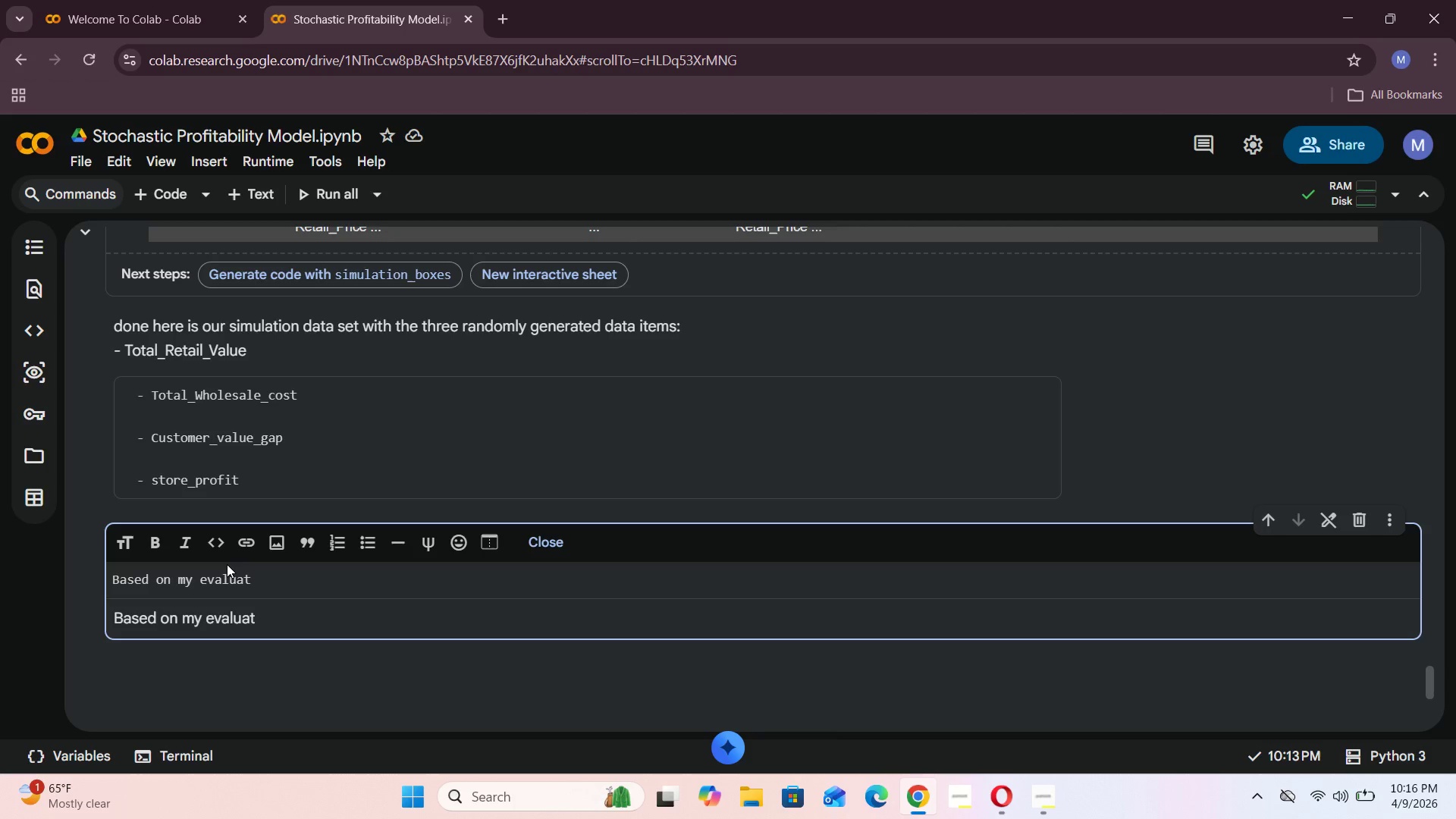 
type(tion)
 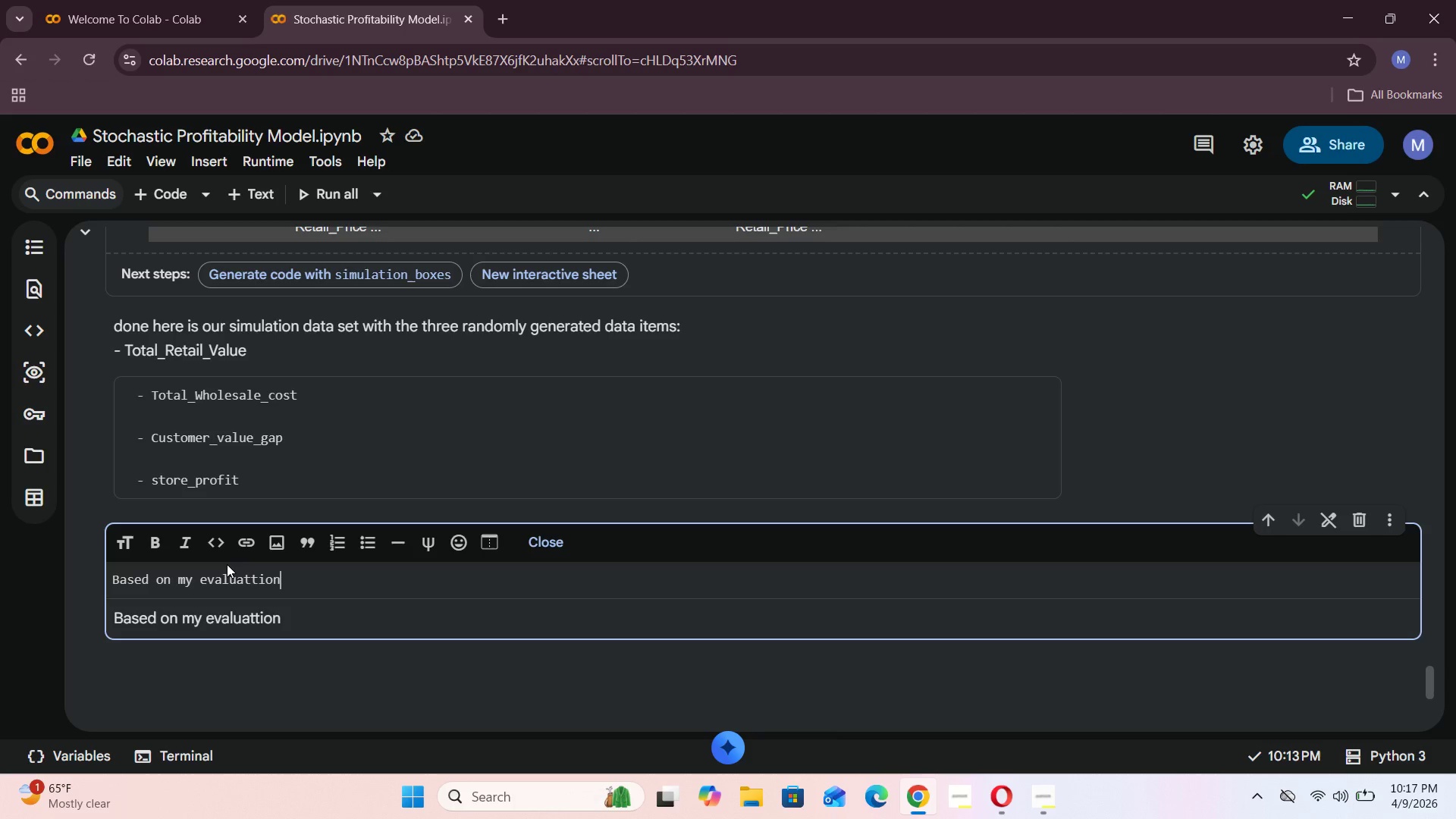 
key(ArrowLeft)
 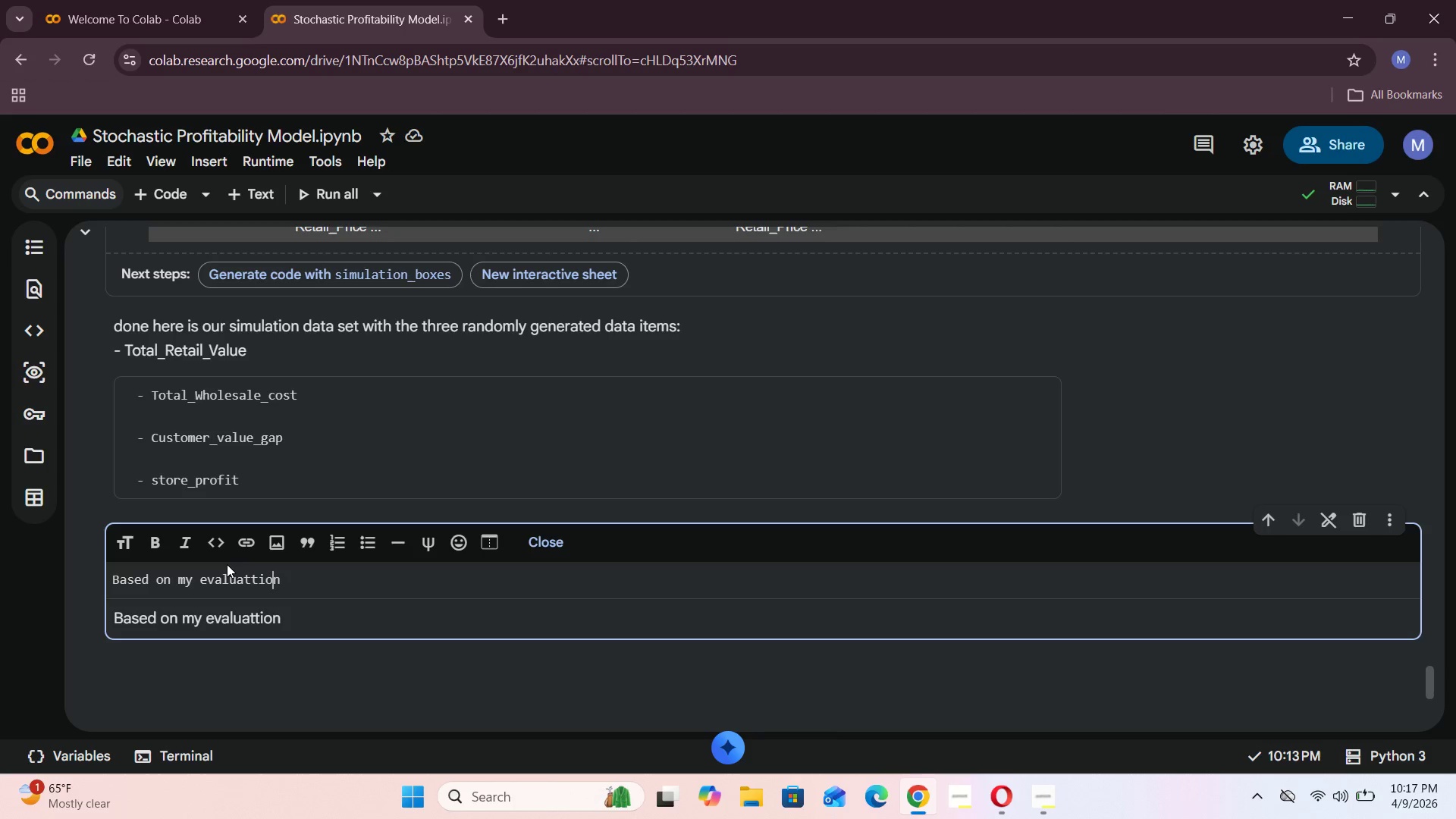 
key(ArrowLeft)
 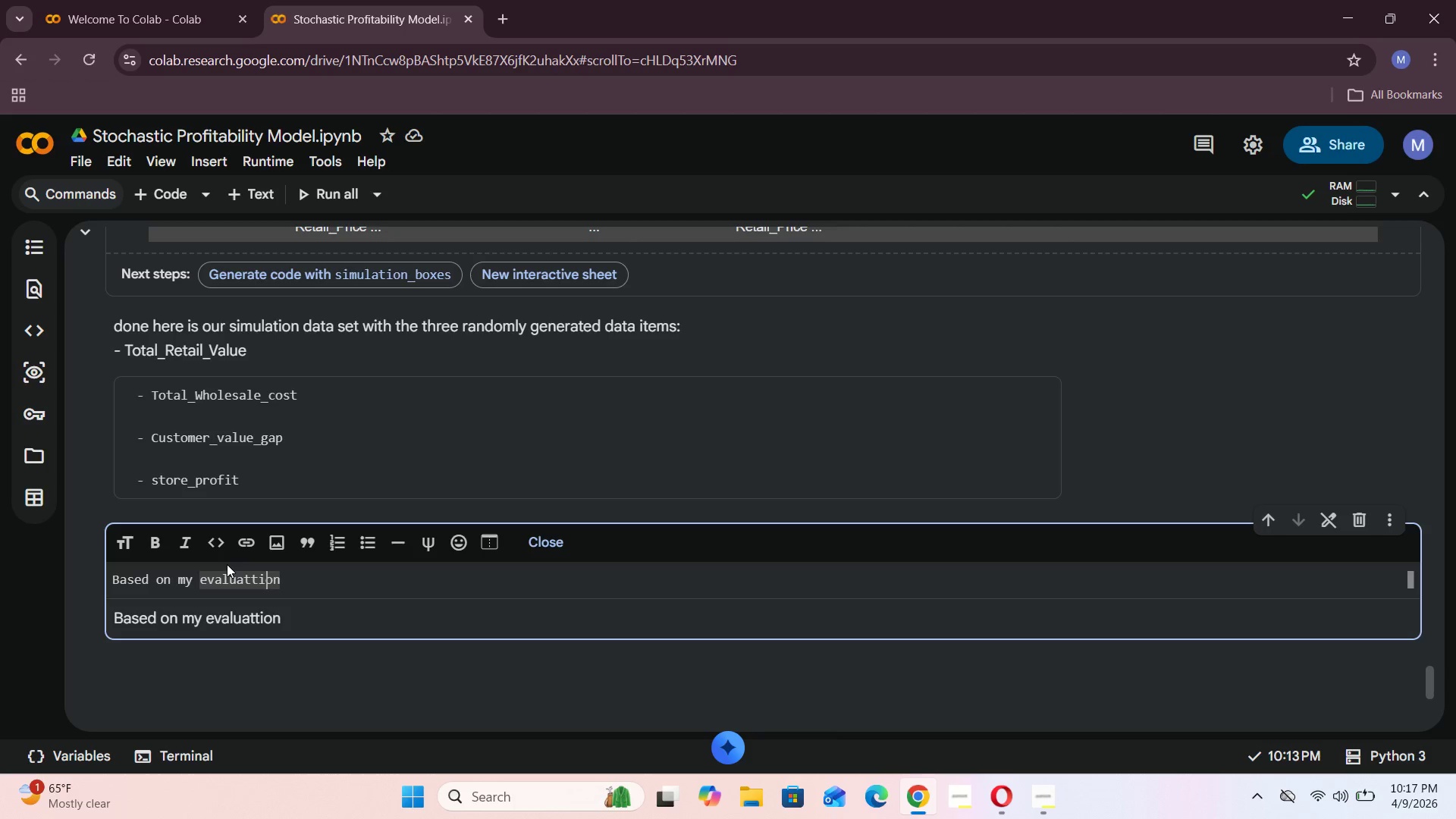 
key(ArrowLeft)
 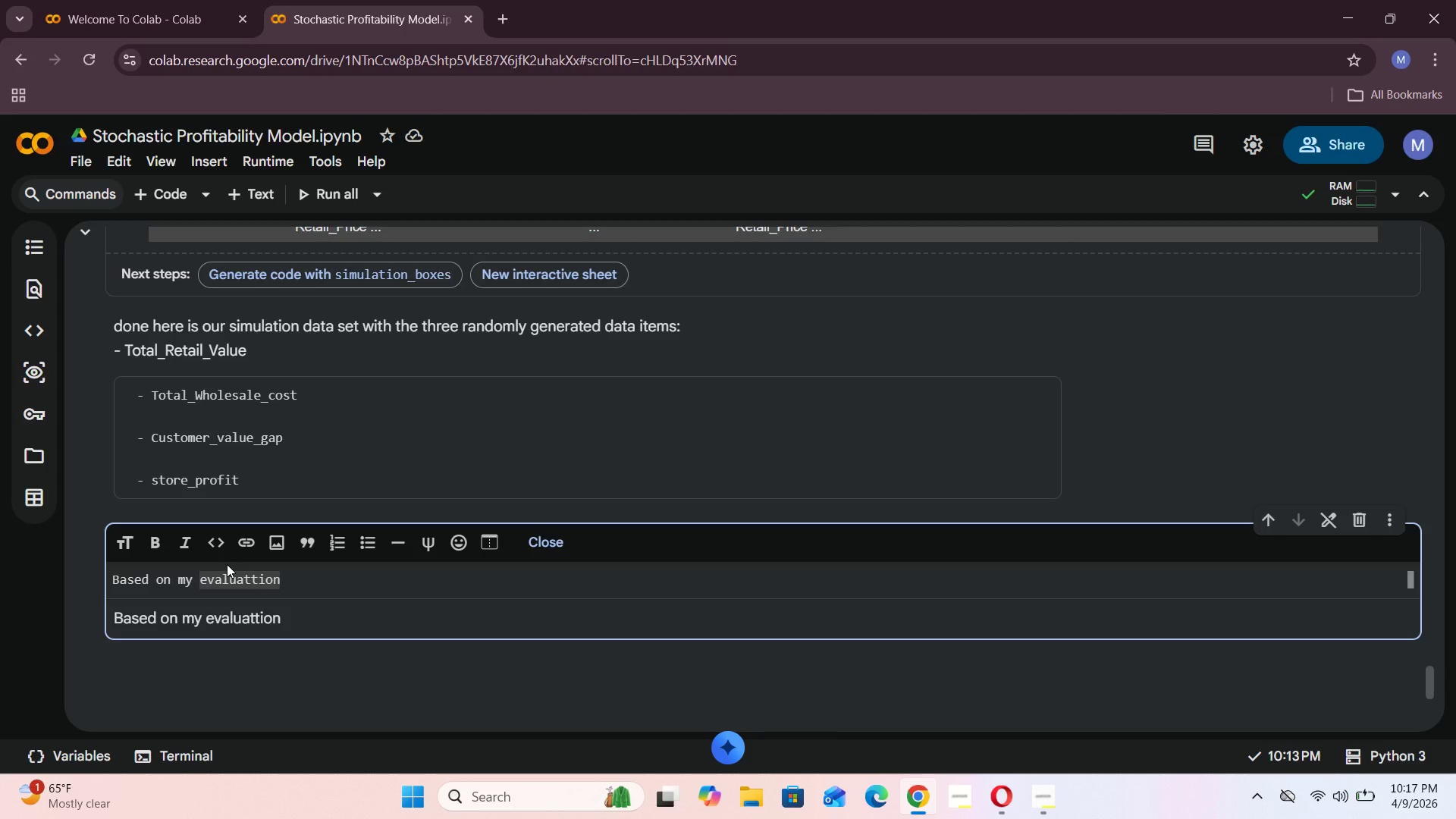 
key(Backspace)
 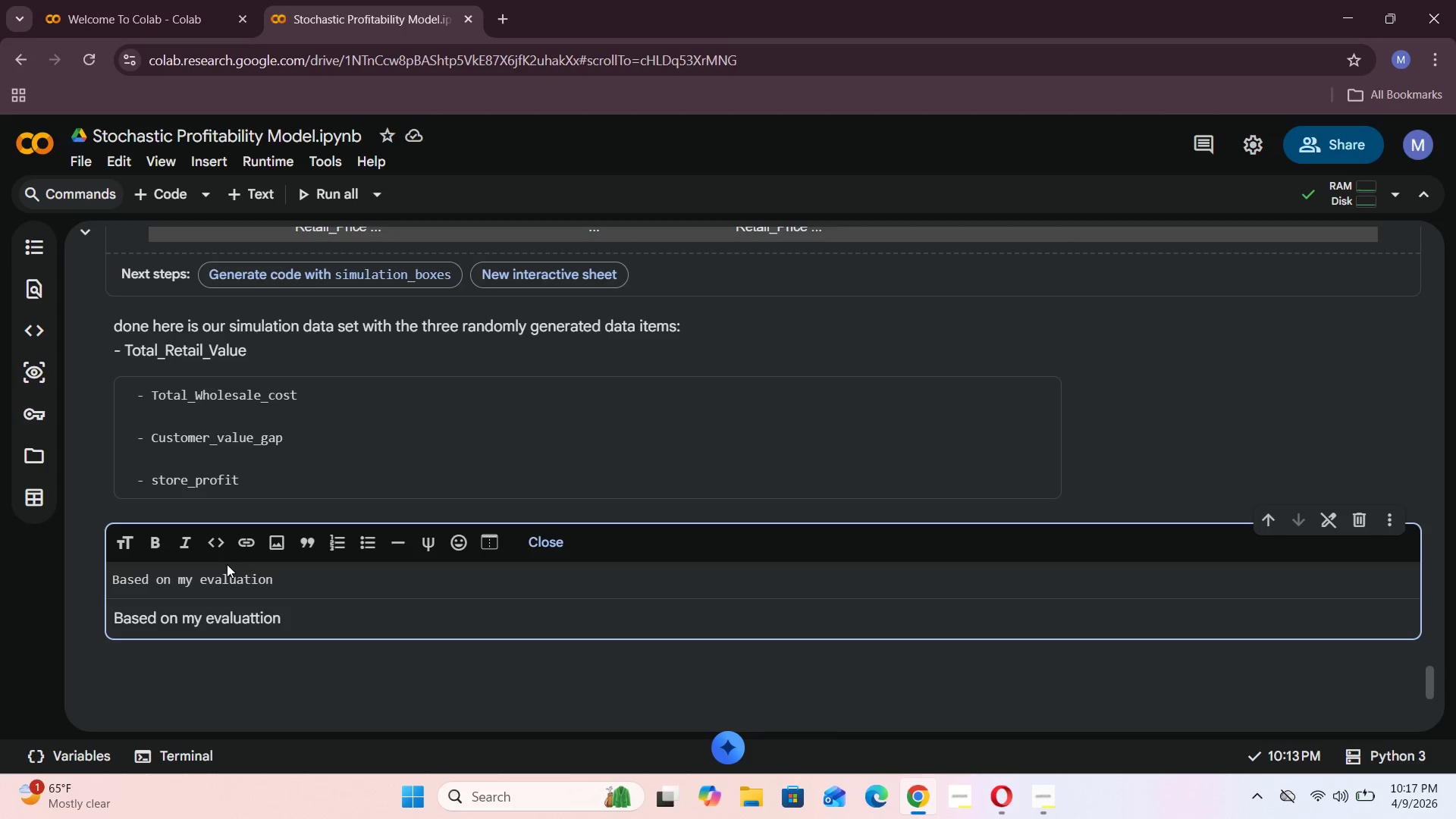 
key(ArrowRight)
 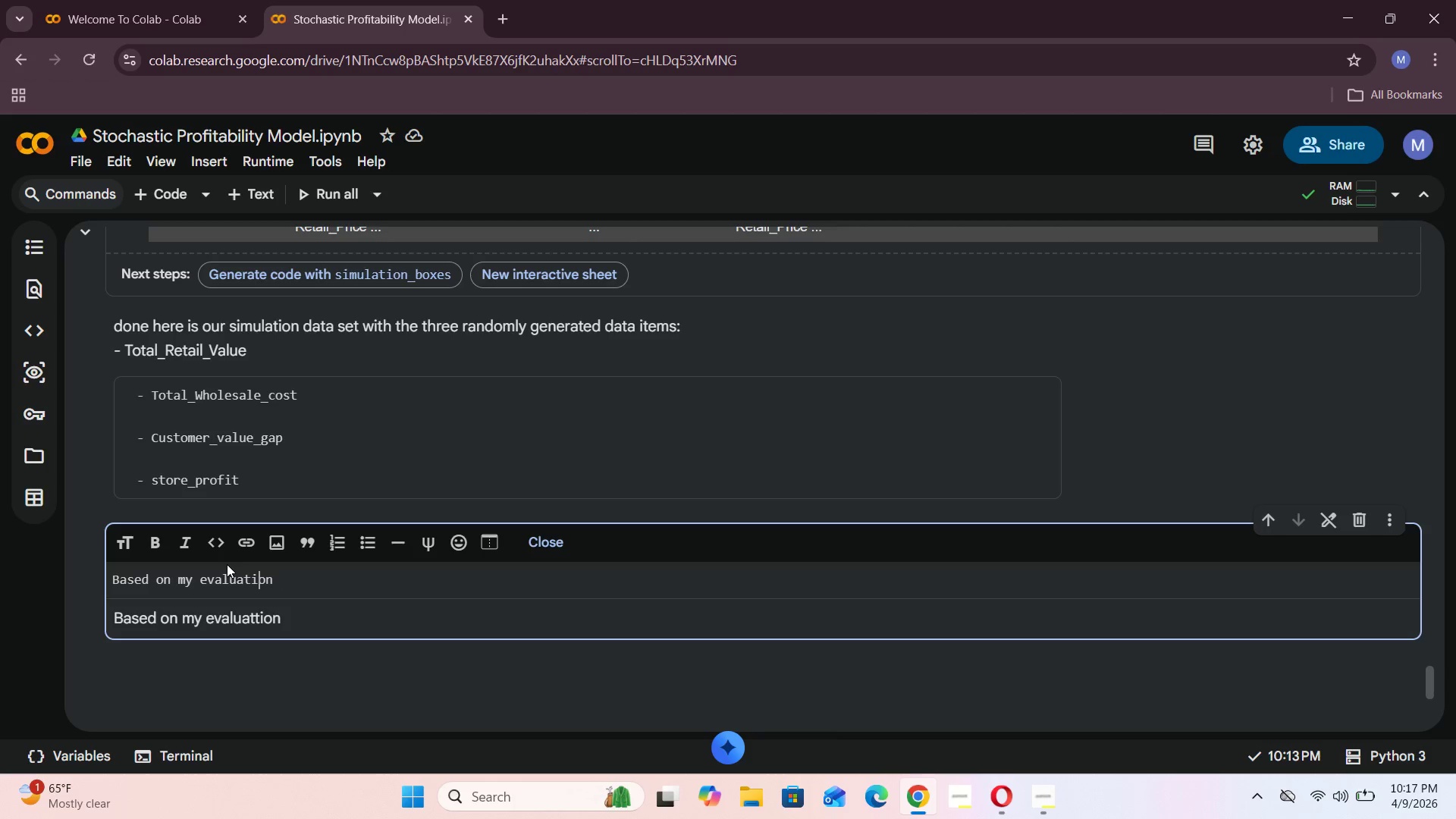 
key(ArrowRight)
 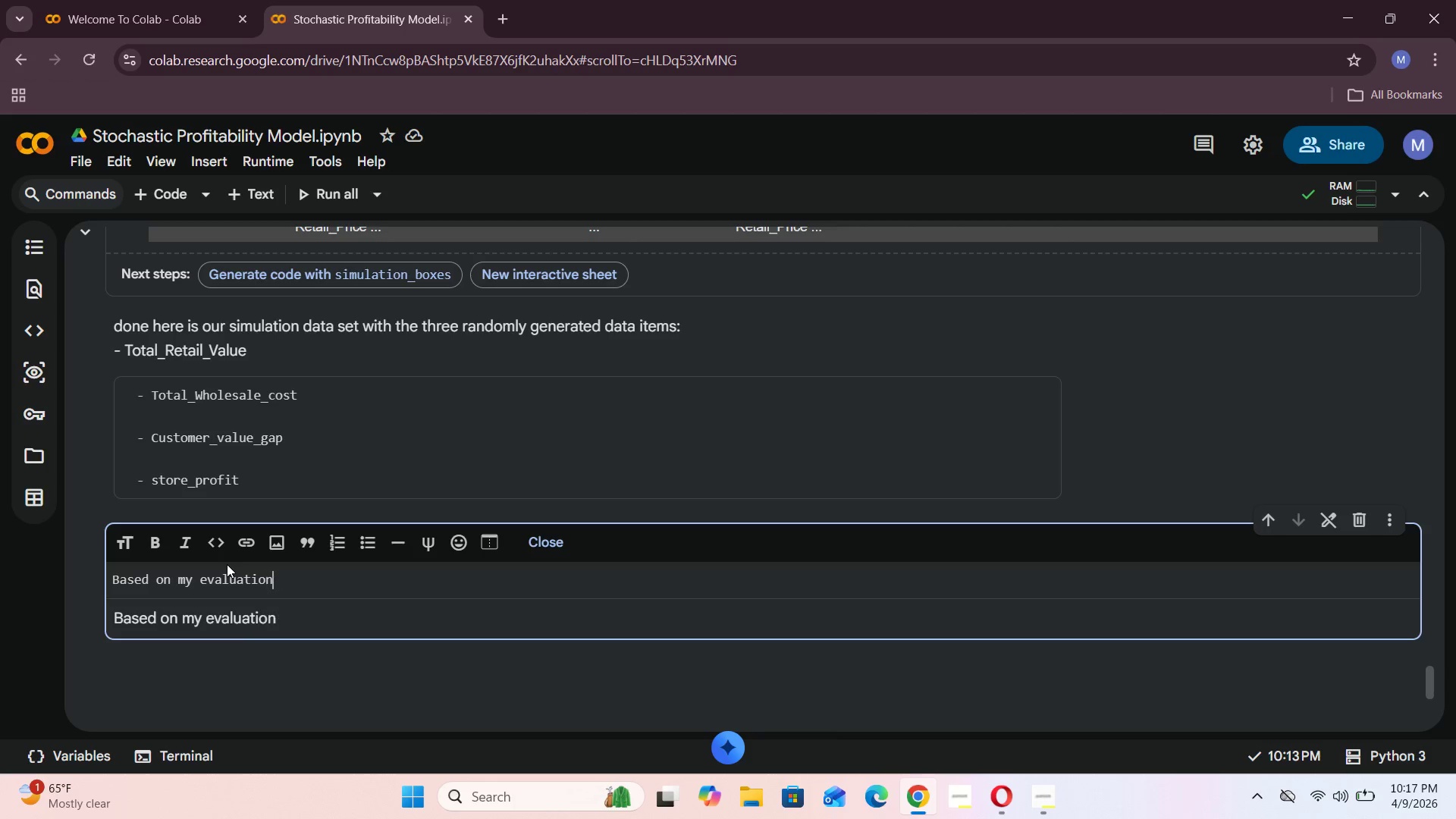 
key(ArrowRight)
 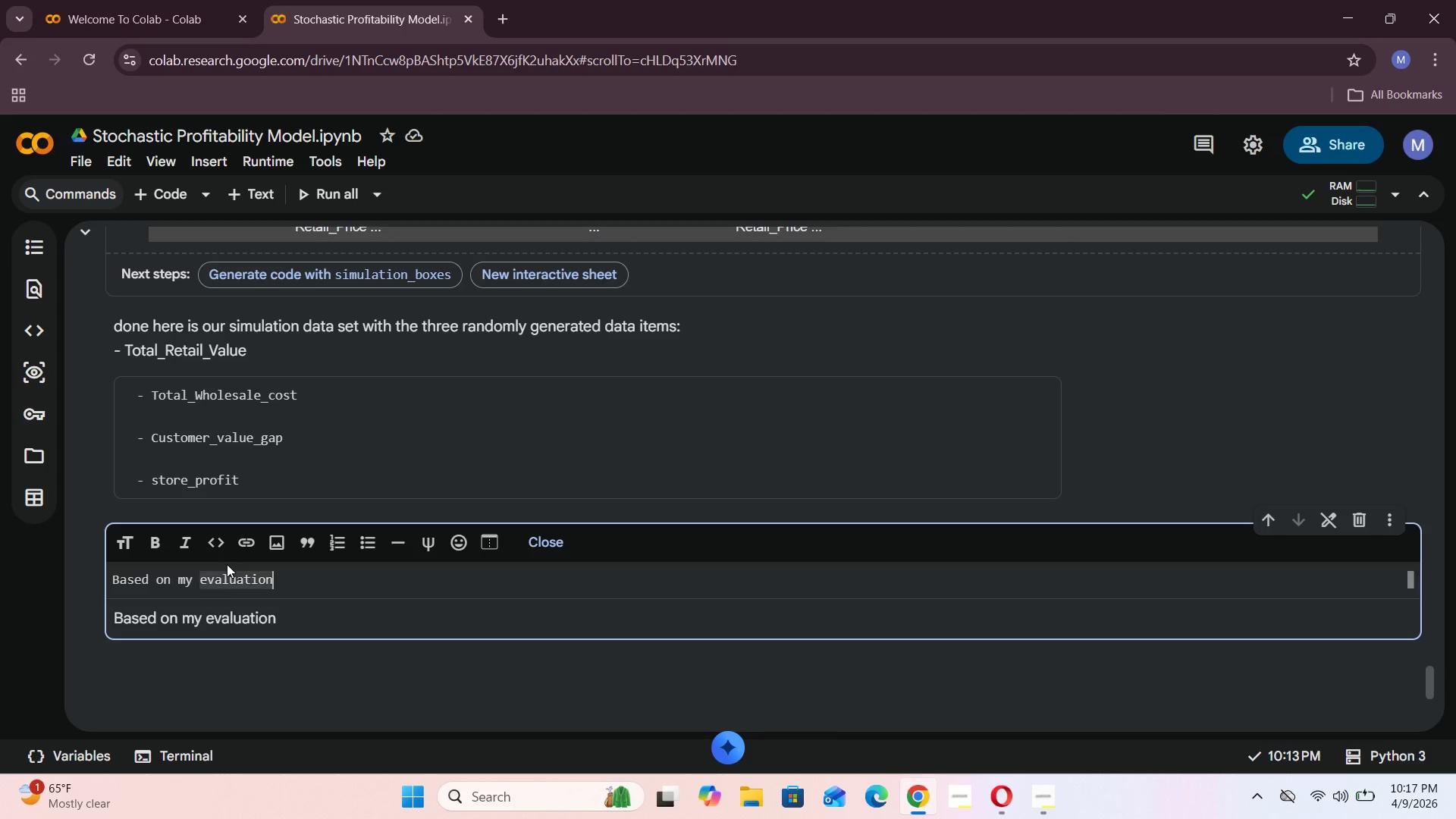 
key(ArrowRight)
 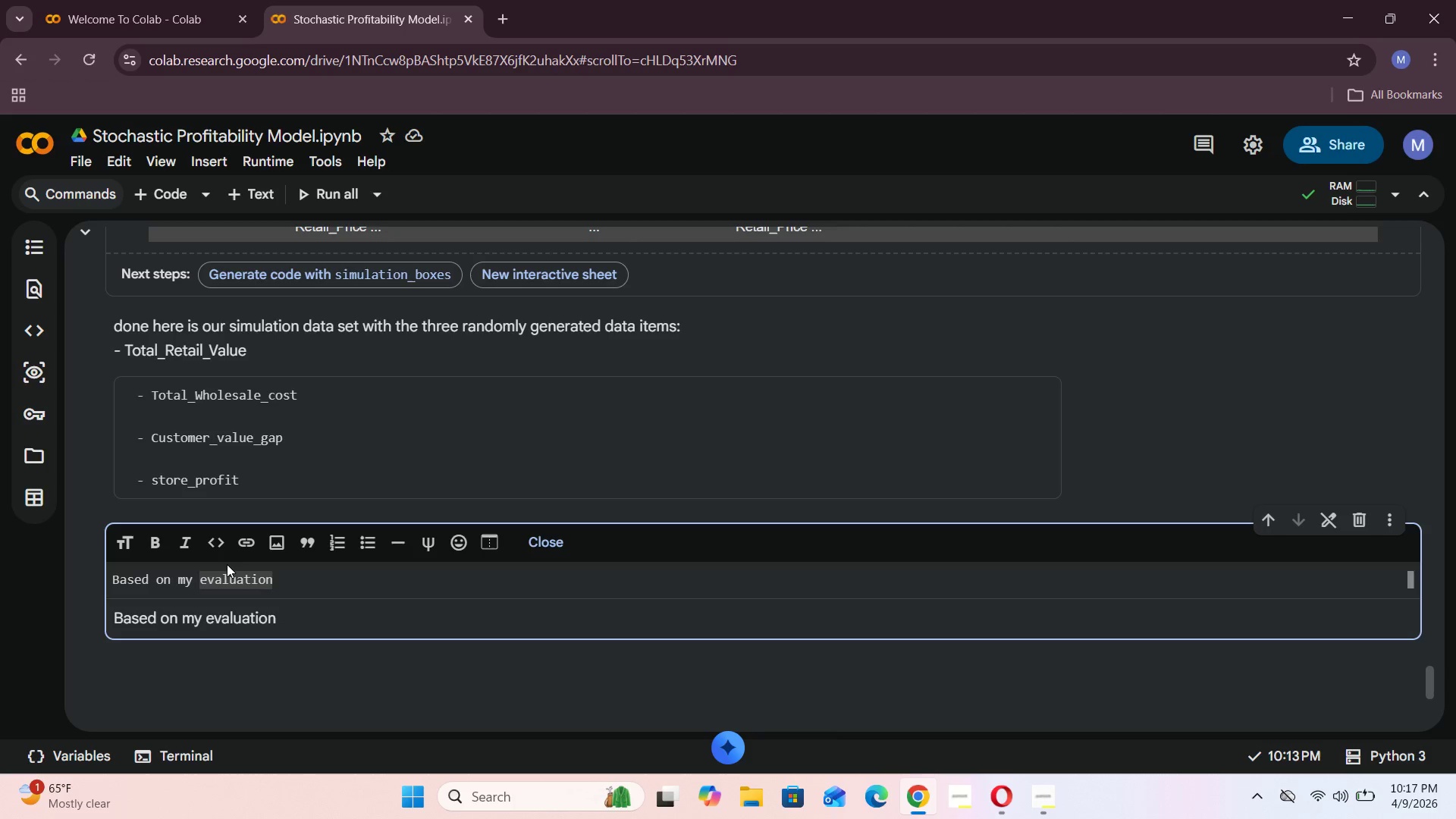 
type( whemn )
key(Backspace)
key(Backspace)
type( store )
key(Backspace)
type(_)
 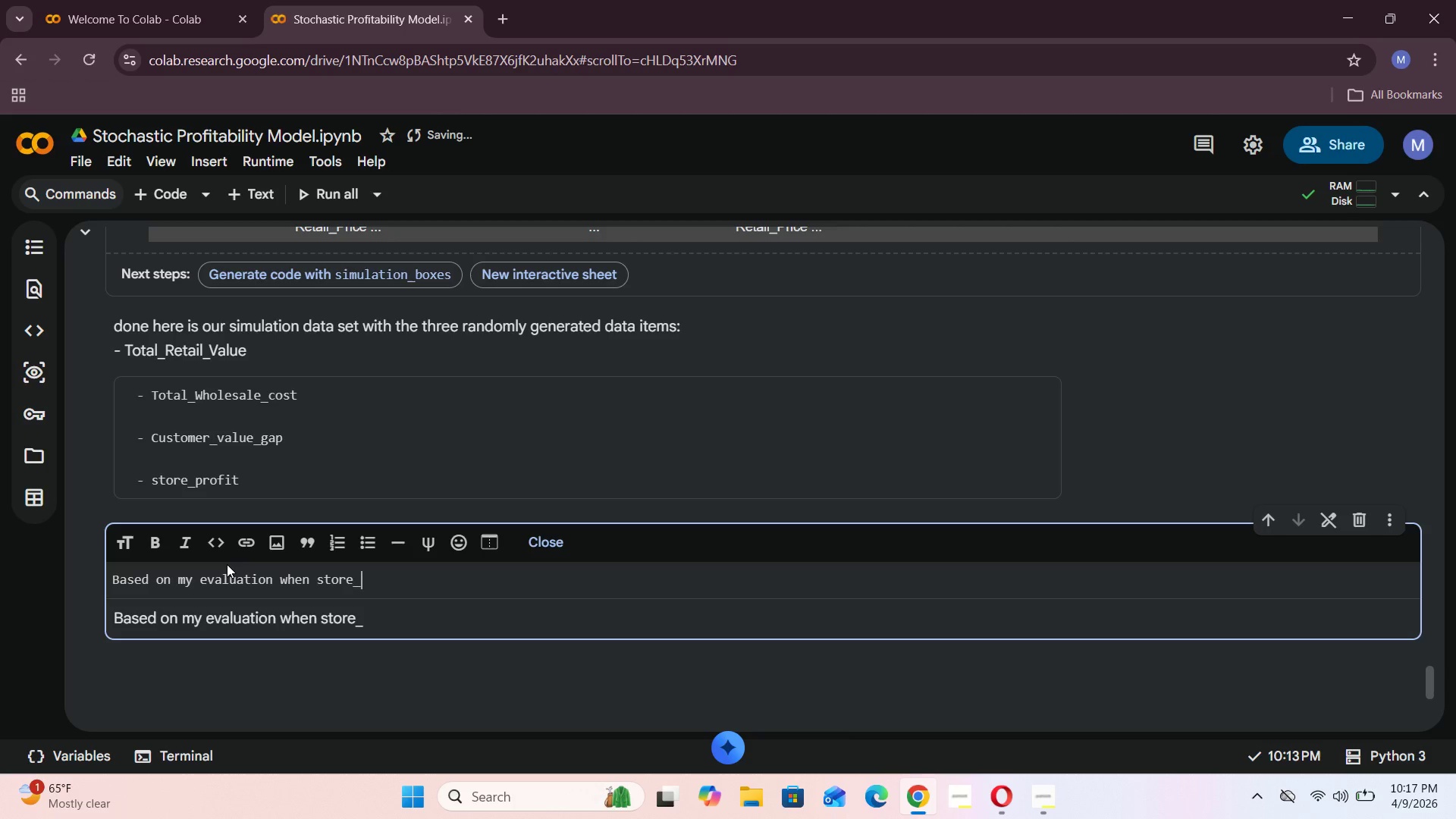 
type(profir )
key(Backspace)
key(Backspace)
type(t )
 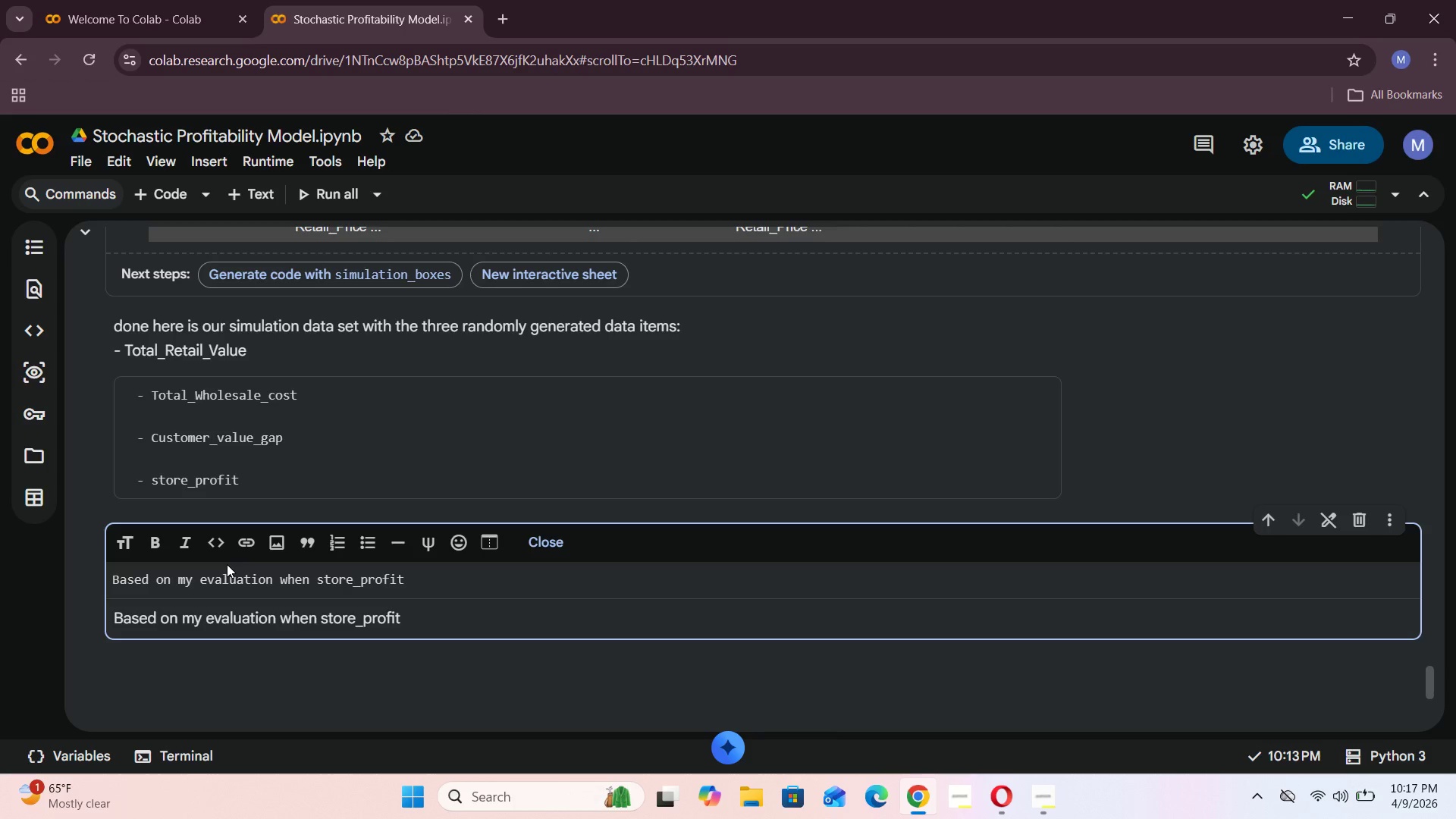 
type(increases )
 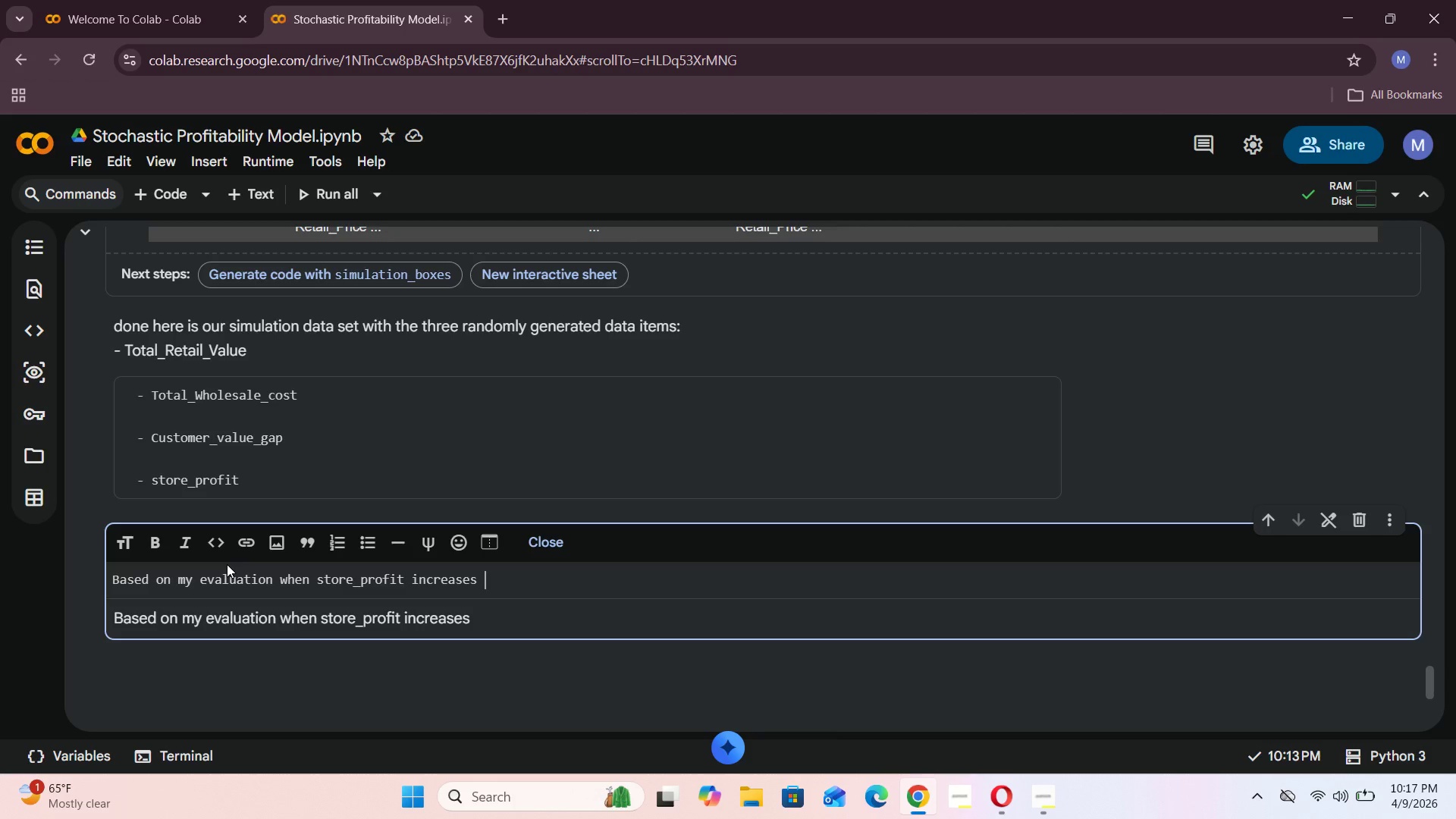 
type( the customer_value_gao decreases let uis )
key(Backspace)
key(Backspace)
key(Backspace)
key(Backspace)
type(us see this using visulai)
key(Backspace)
key(Backspace)
type(iazation.)
 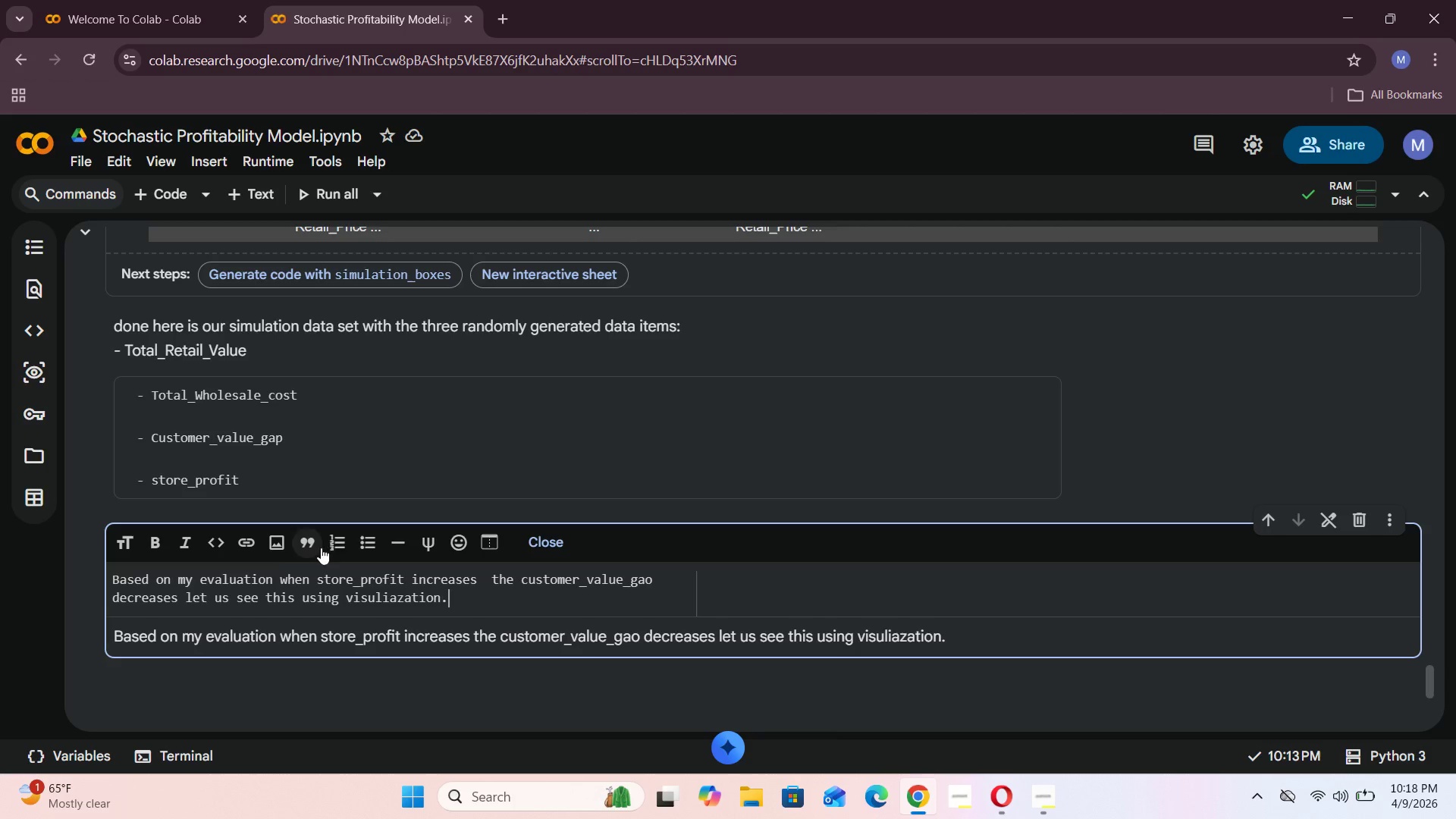 
left_click([561, 551])
 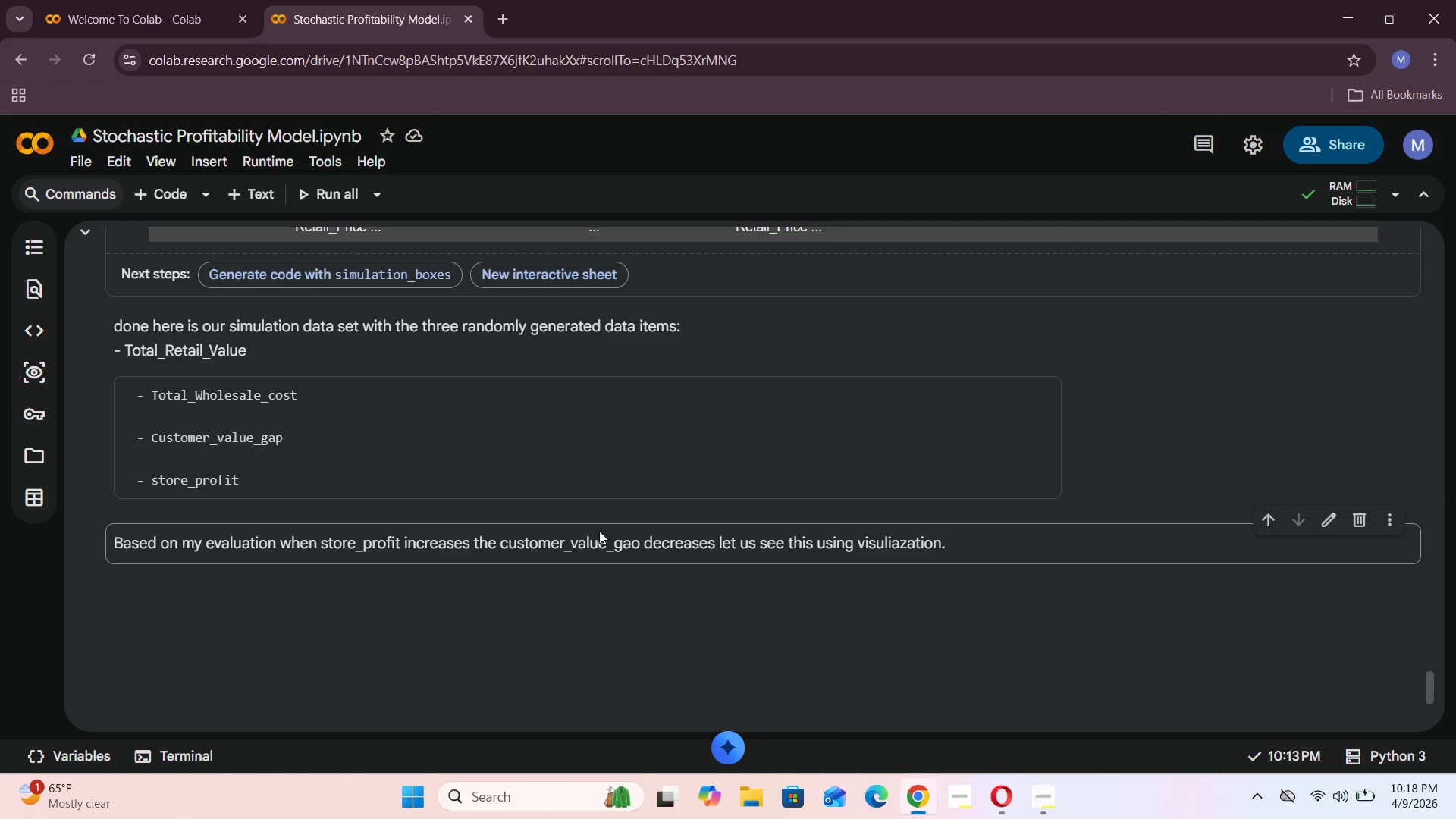 
mouse_move([229, 193])
 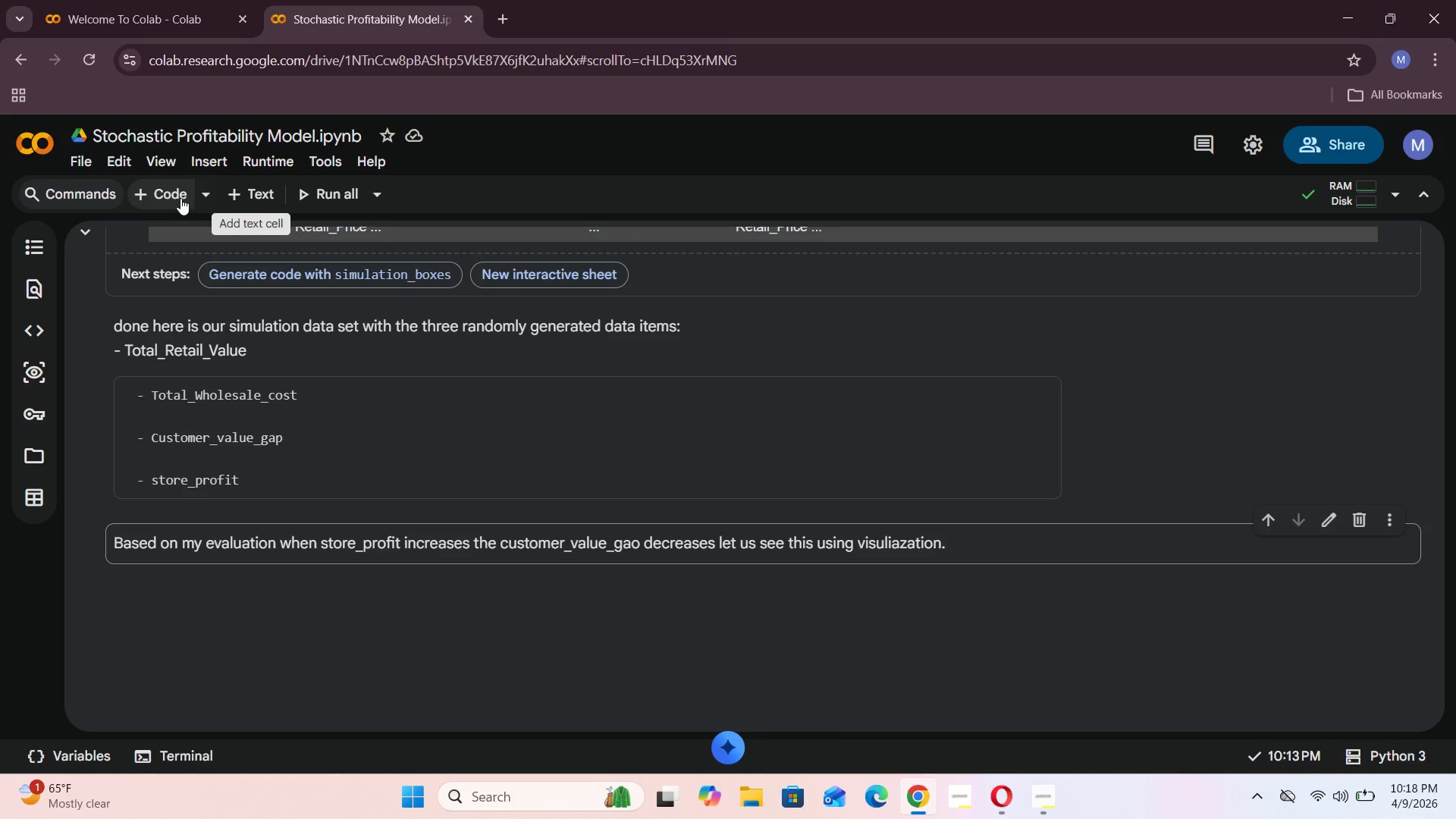 
left_click([180, 198])
 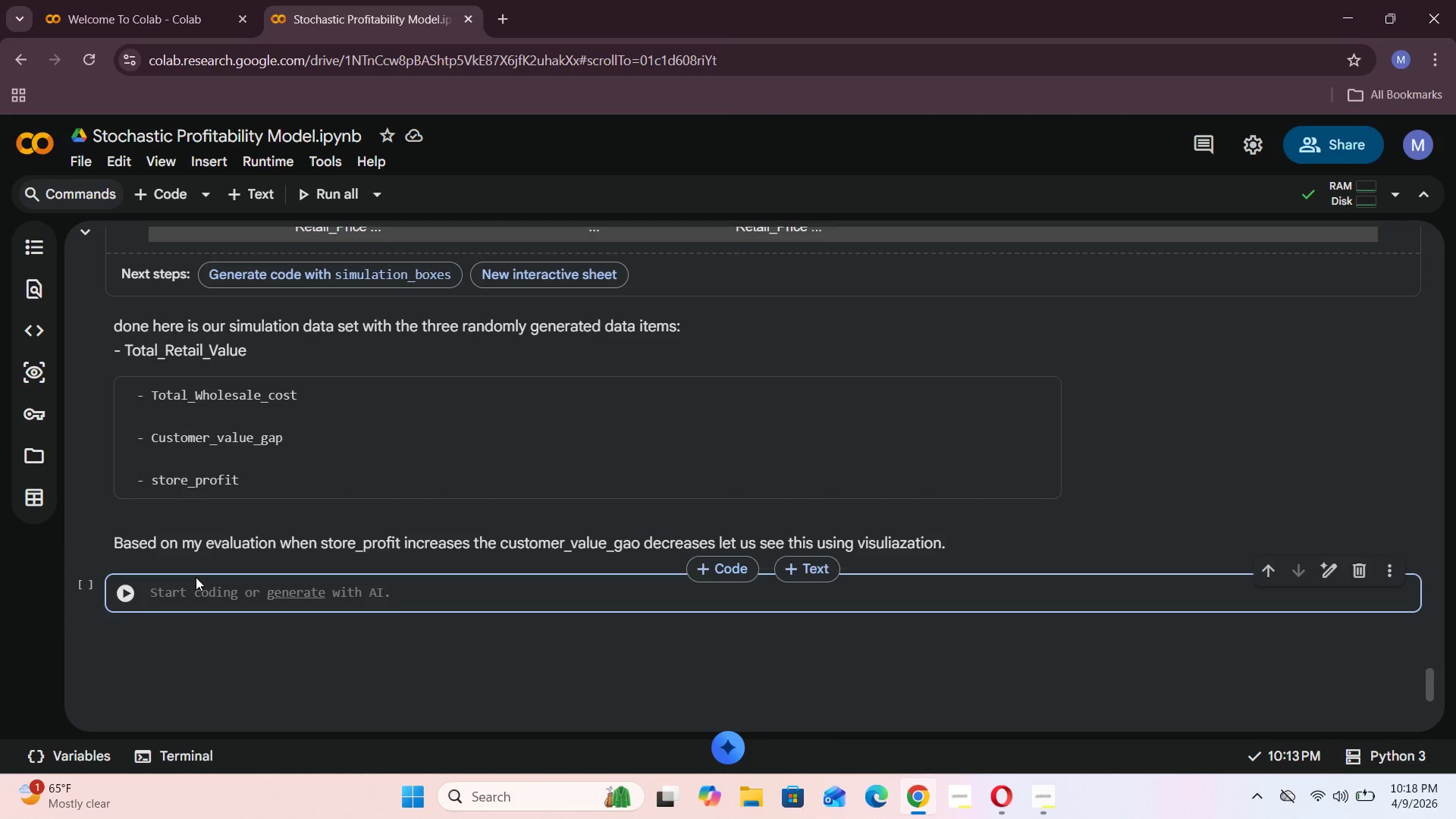 
left_click([191, 593])
 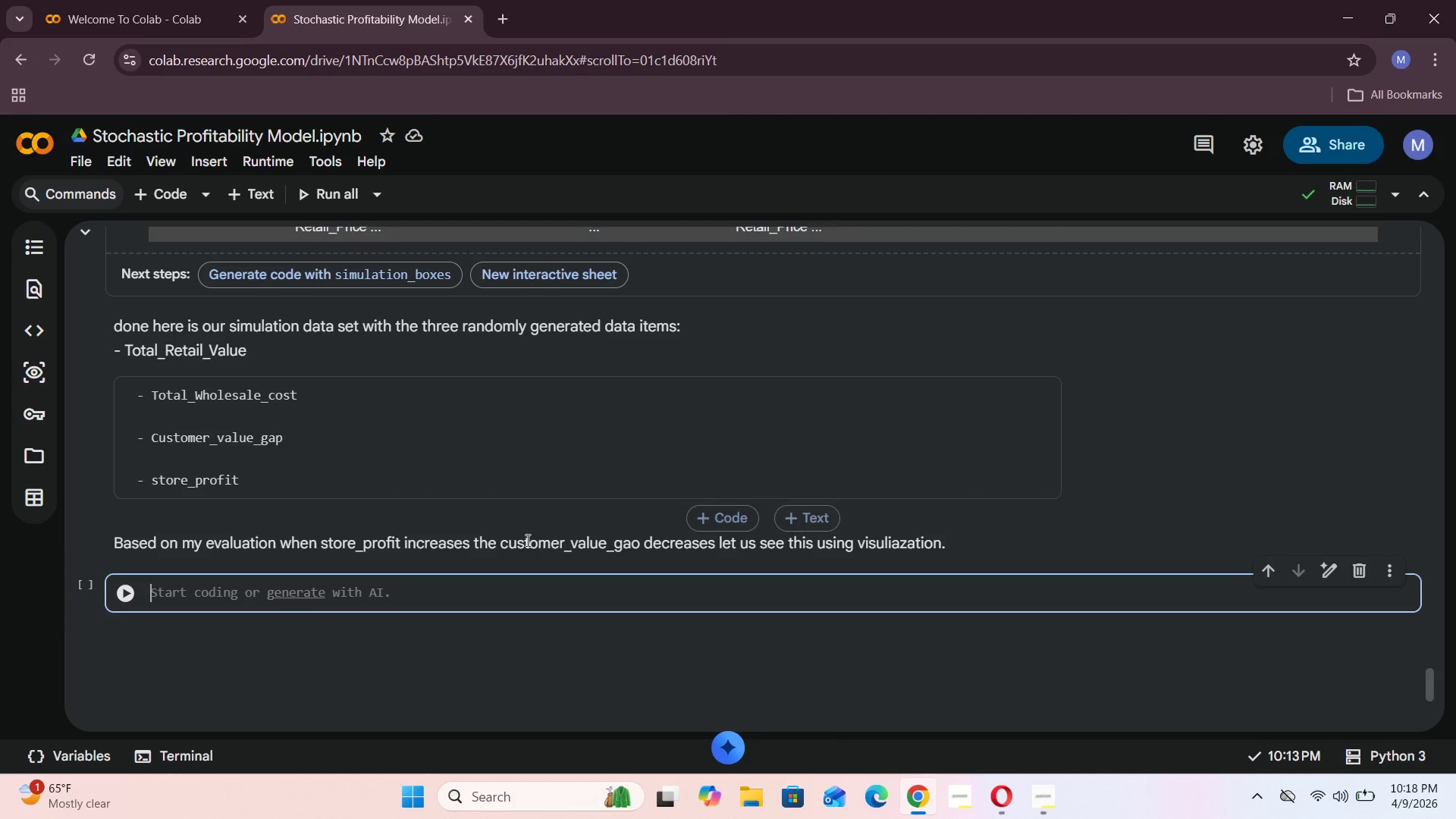 
mouse_move([750, 582])
 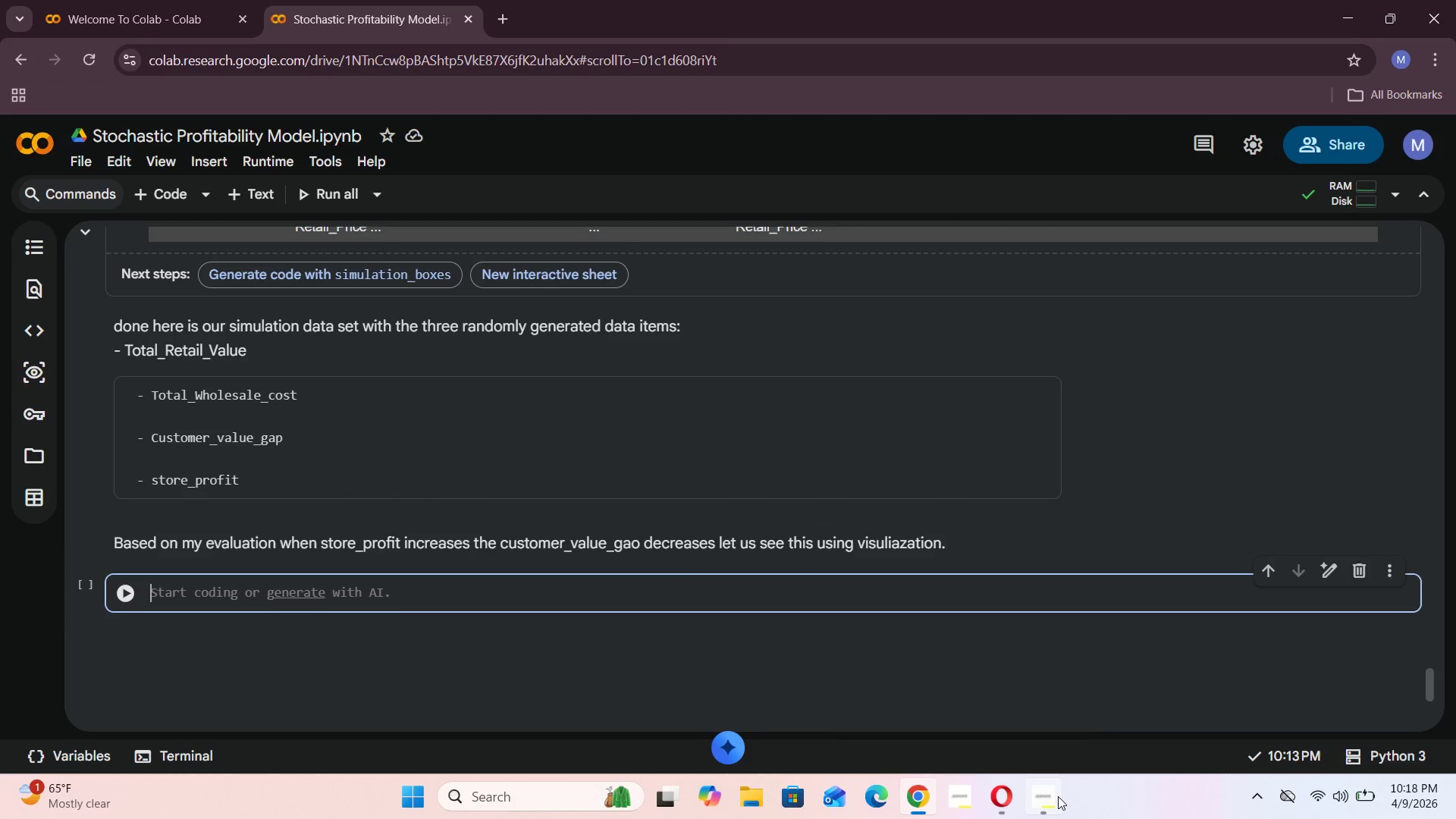 
left_click([1056, 801])